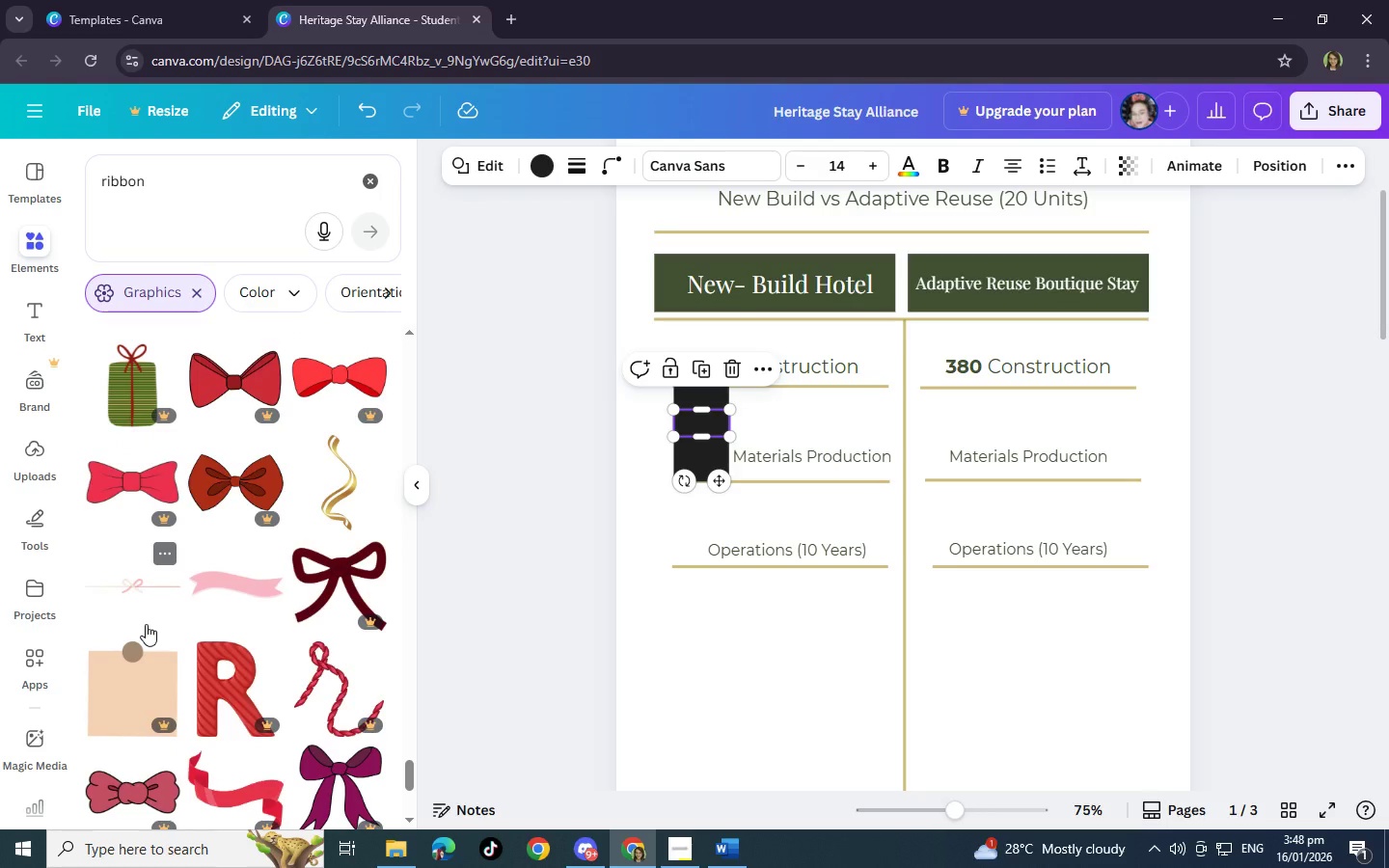 
scroll: coordinate [146, 624], scroll_direction: down, amount: 5.0
 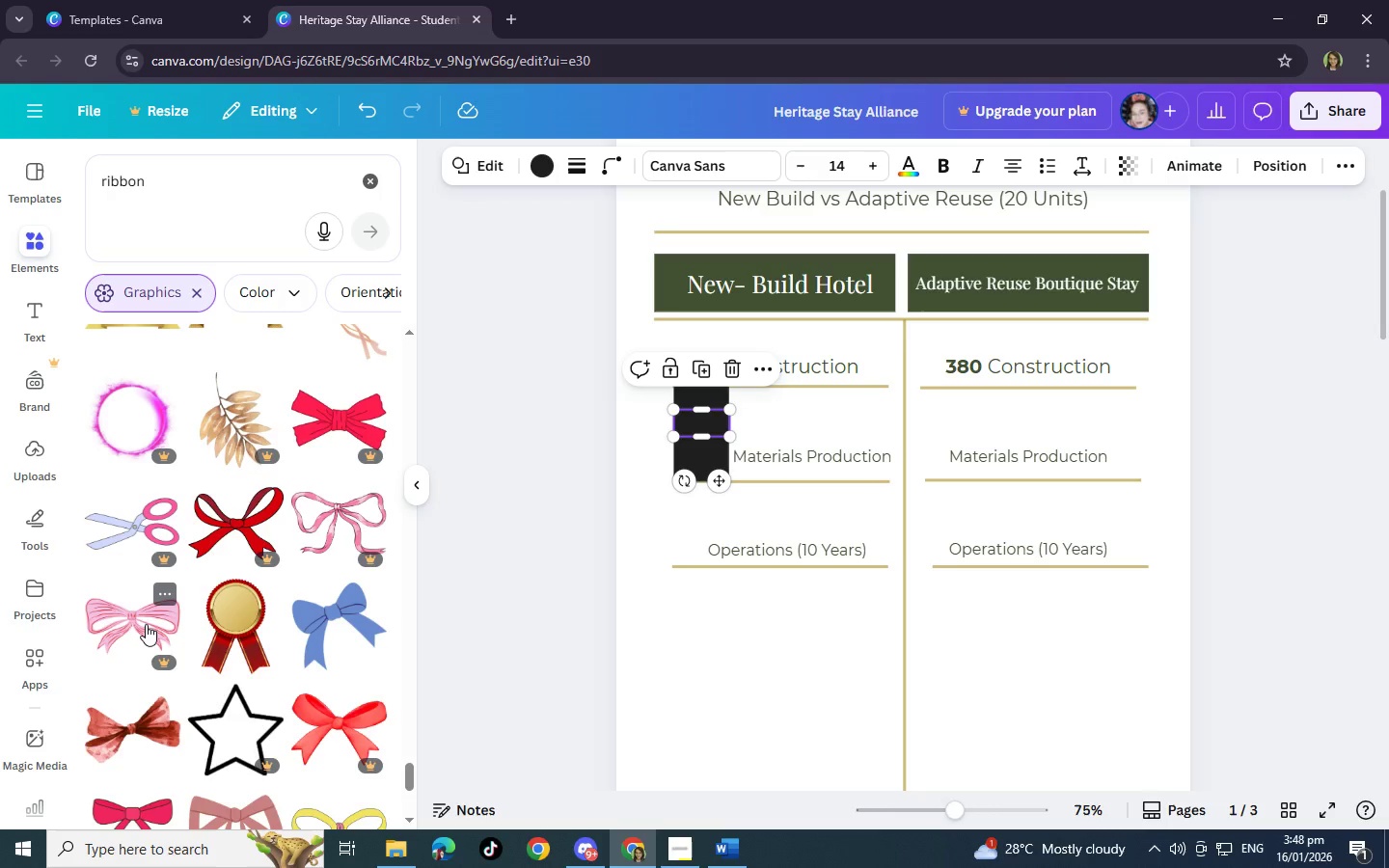 
scroll: coordinate [146, 624], scroll_direction: down, amount: 1.0
 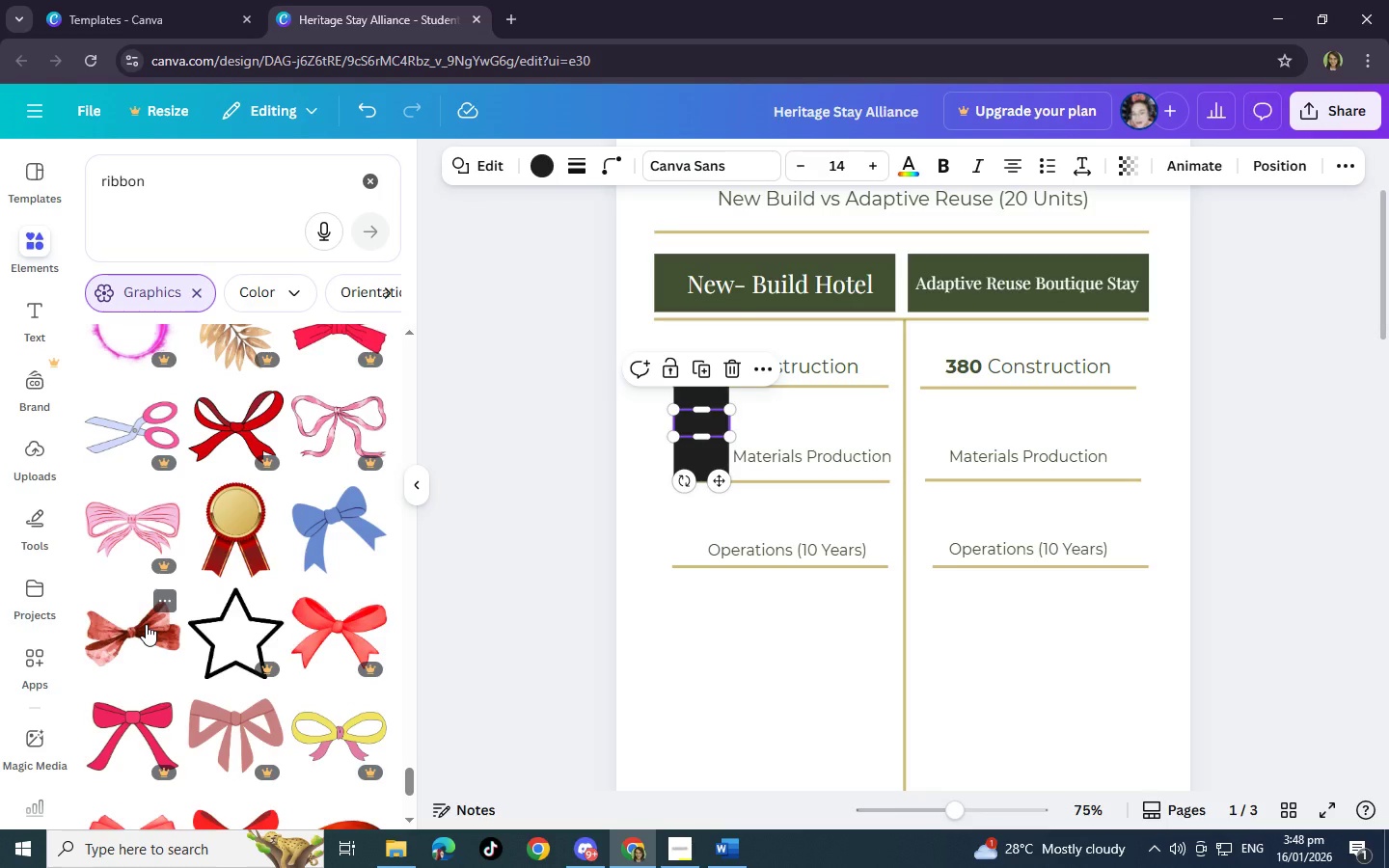 
wait(5.25)
 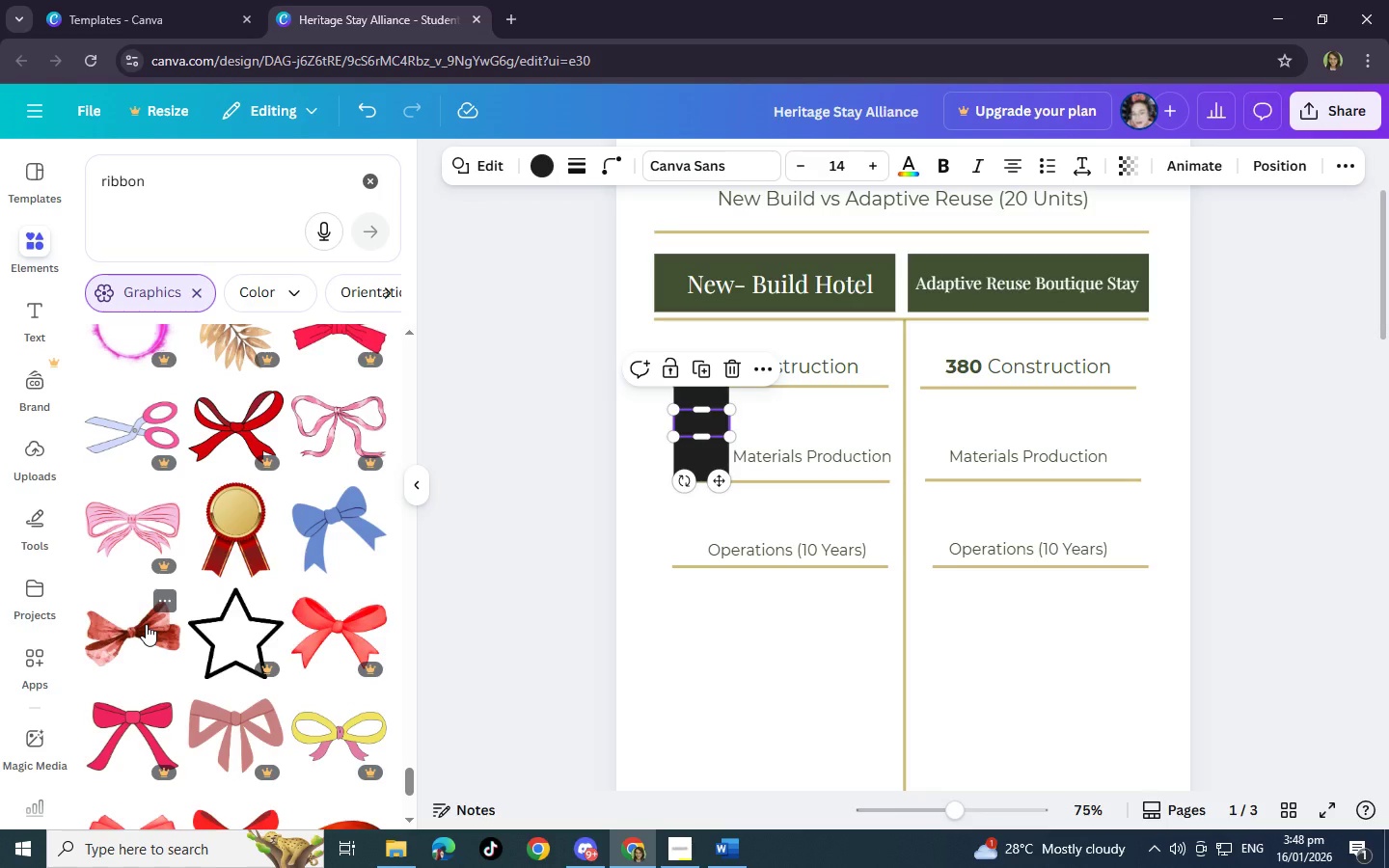 
scroll: coordinate [146, 624], scroll_direction: down, amount: 5.0
 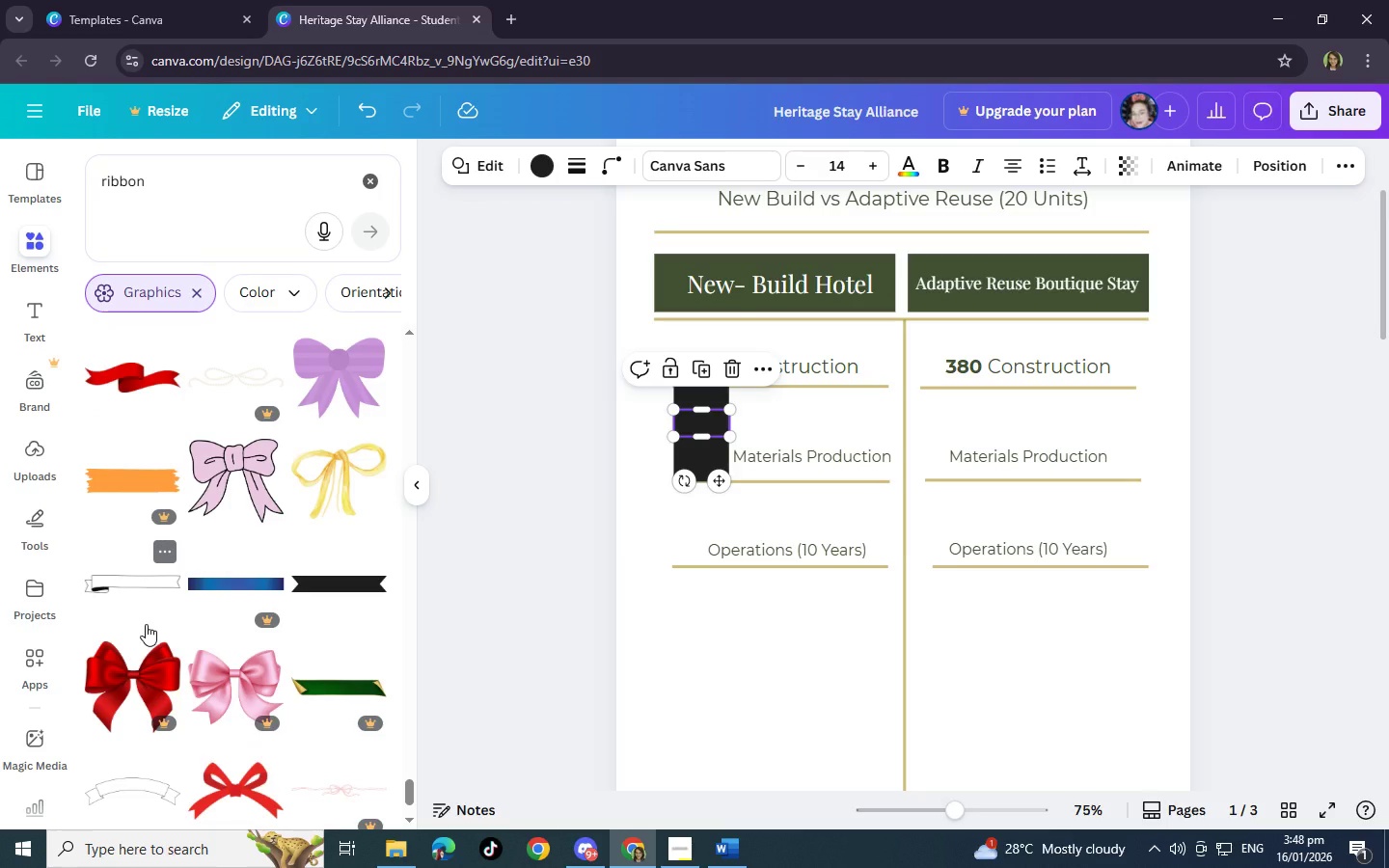 
scroll: coordinate [146, 624], scroll_direction: down, amount: 5.0
 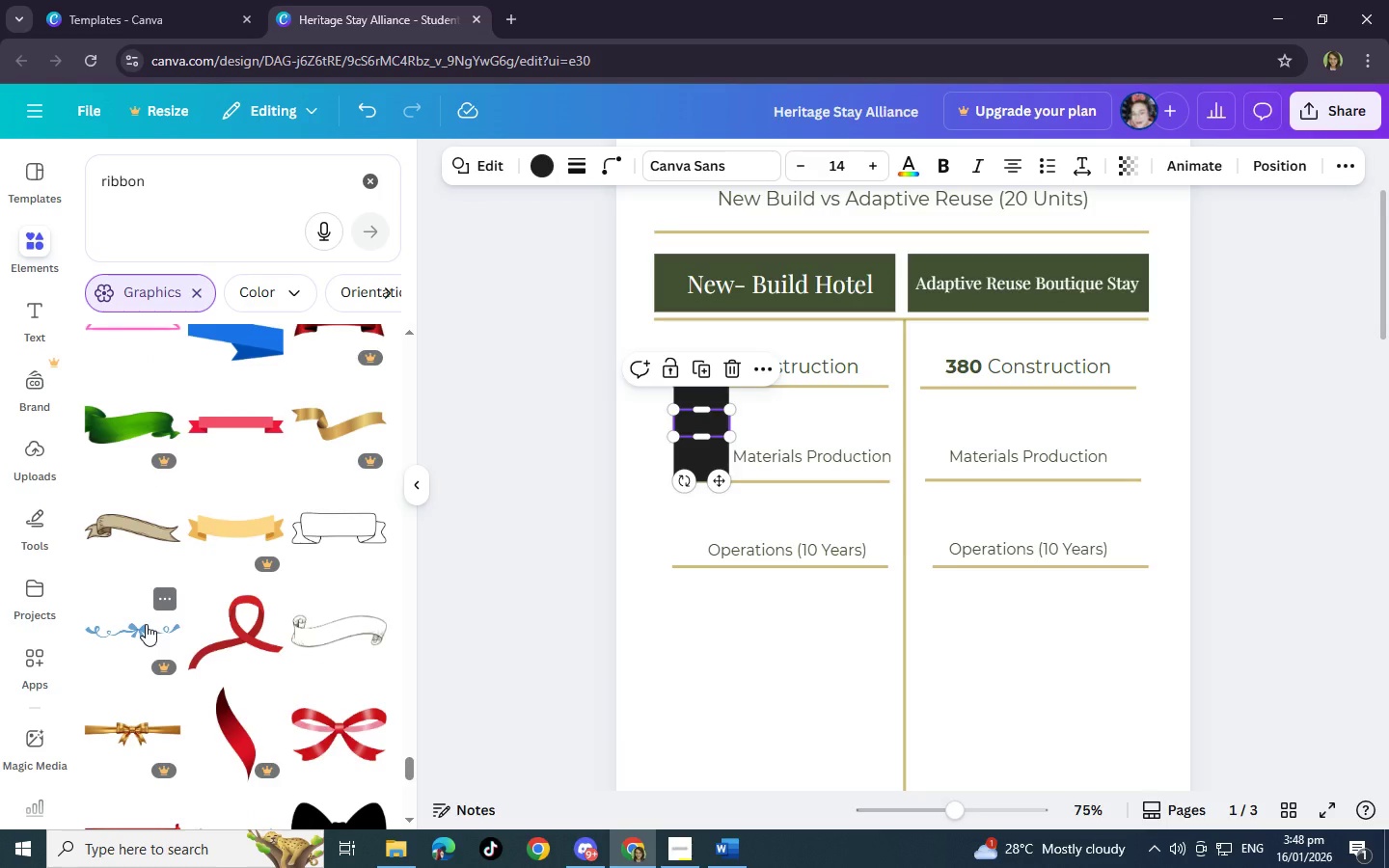 
scroll: coordinate [146, 624], scroll_direction: down, amount: 5.0
 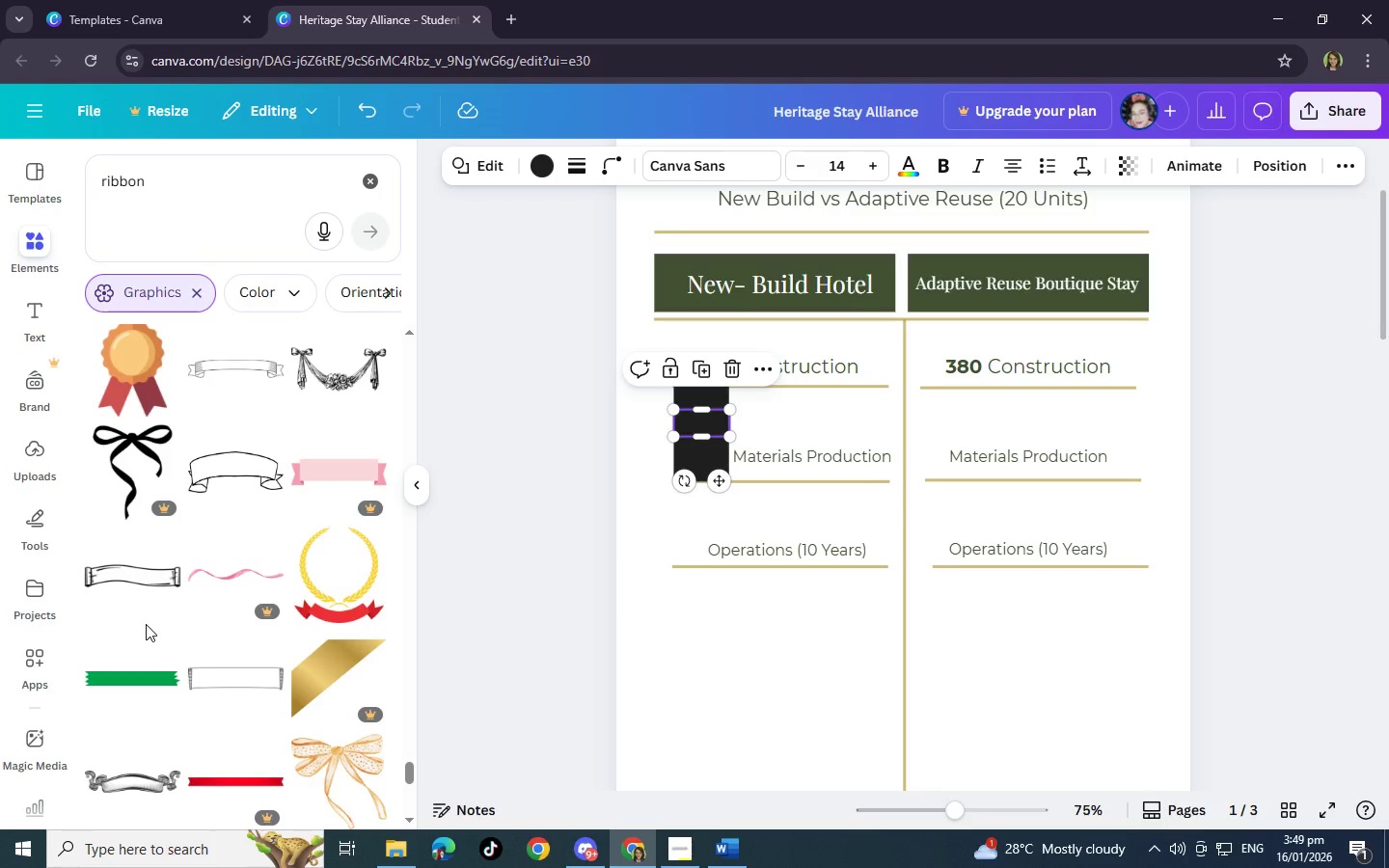 
scroll: coordinate [146, 624], scroll_direction: down, amount: 5.0
 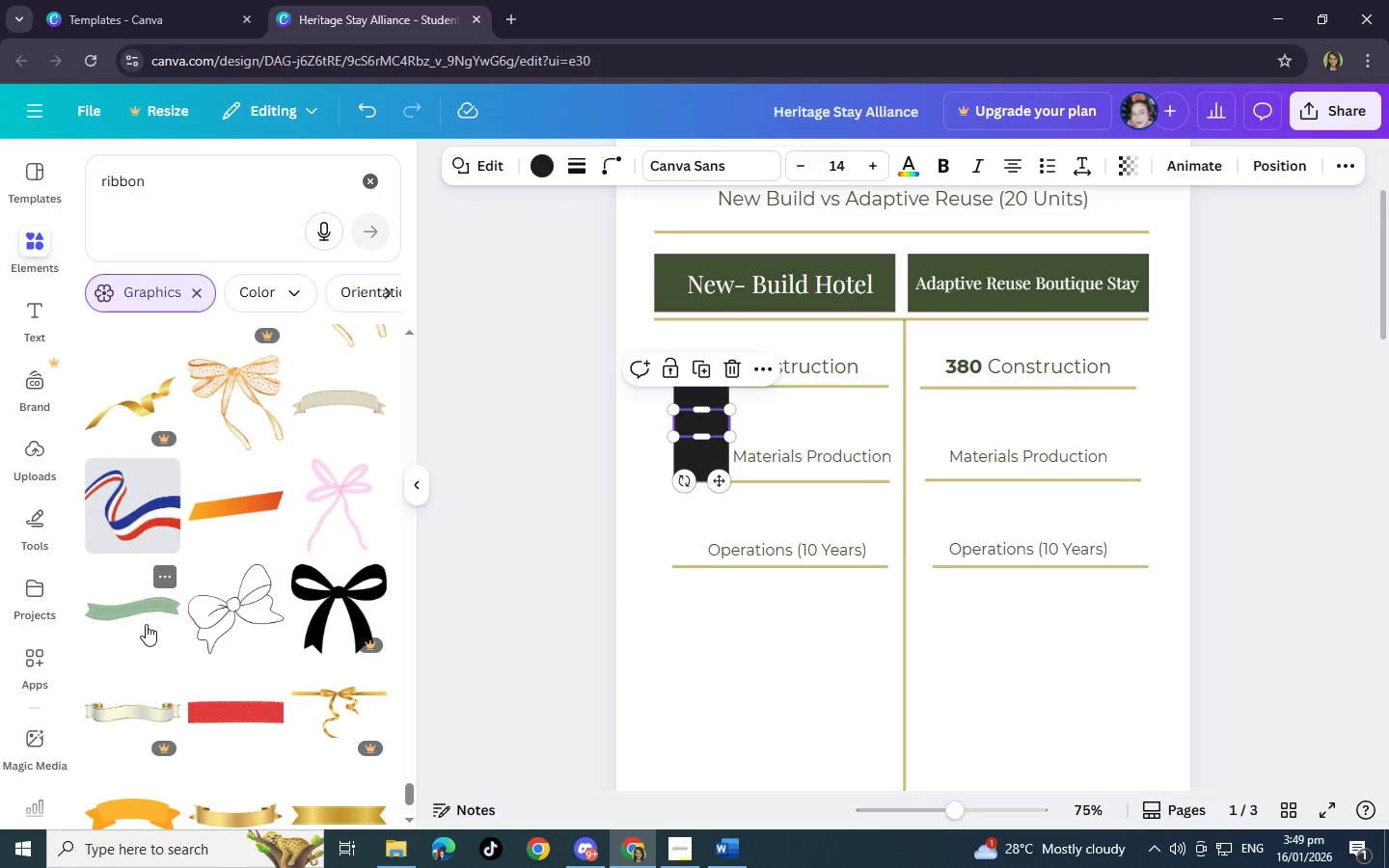 
scroll: coordinate [146, 624], scroll_direction: down, amount: 5.0
 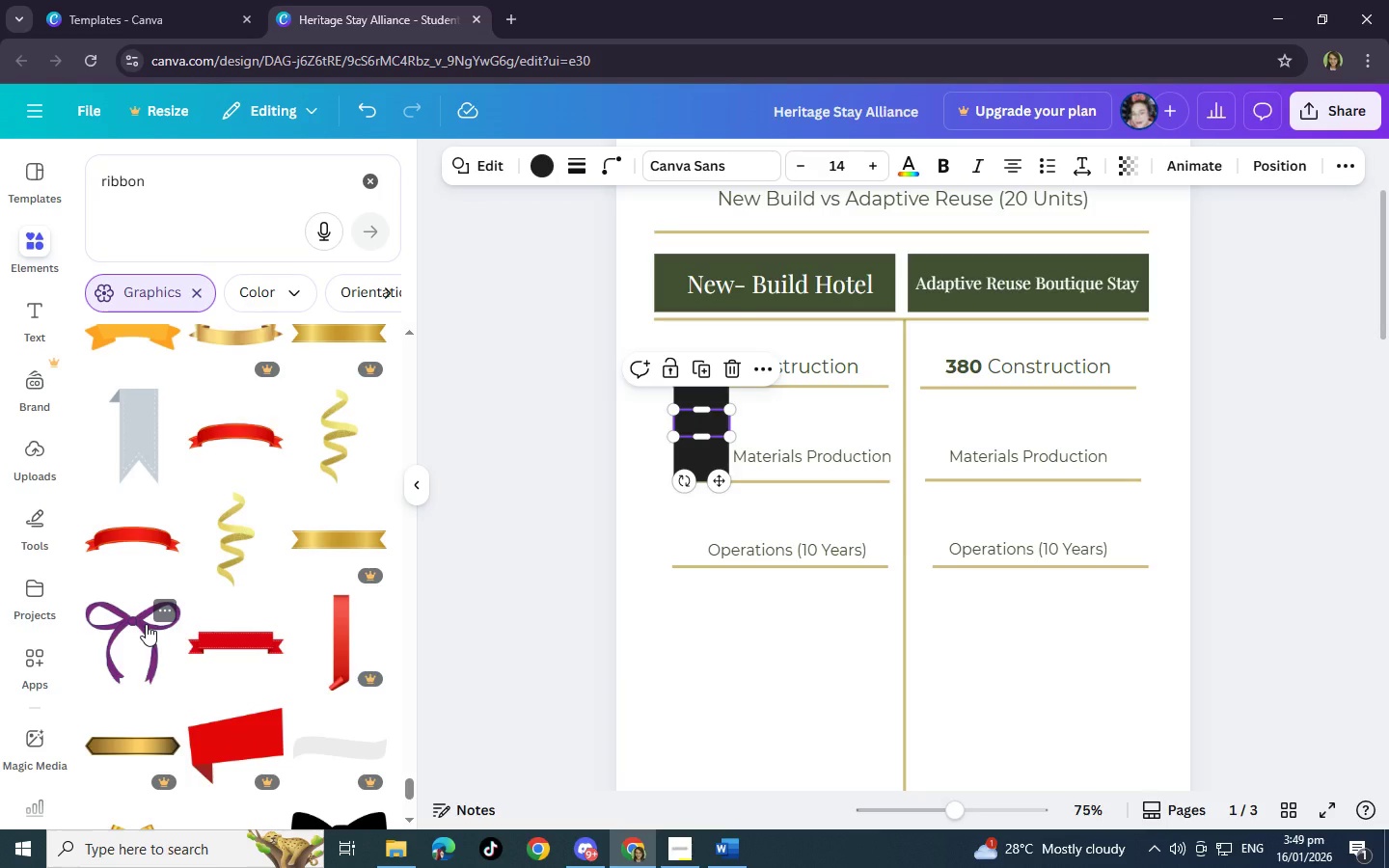 
scroll: coordinate [146, 624], scroll_direction: down, amount: 5.0
 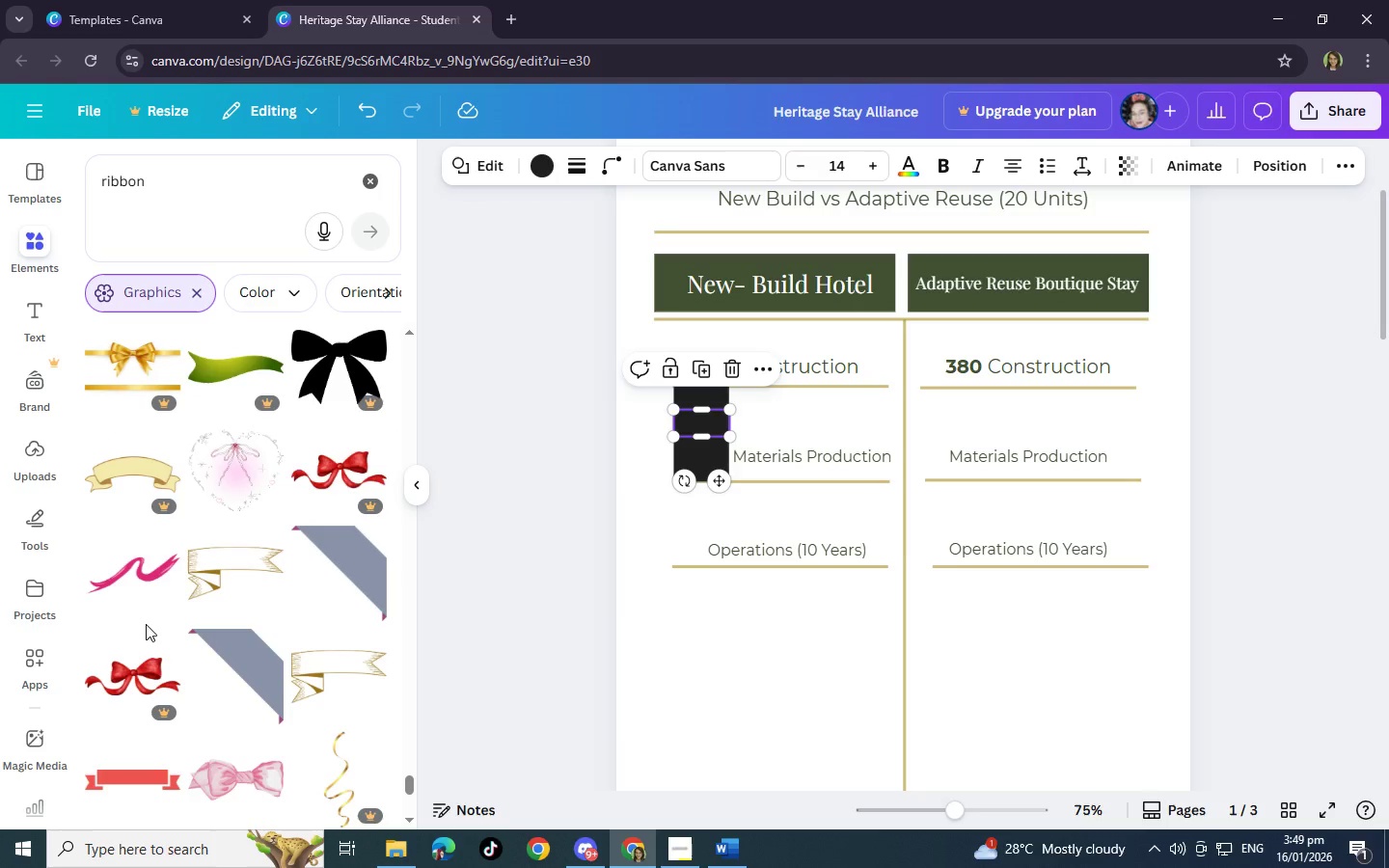 
scroll: coordinate [146, 624], scroll_direction: down, amount: 5.0
 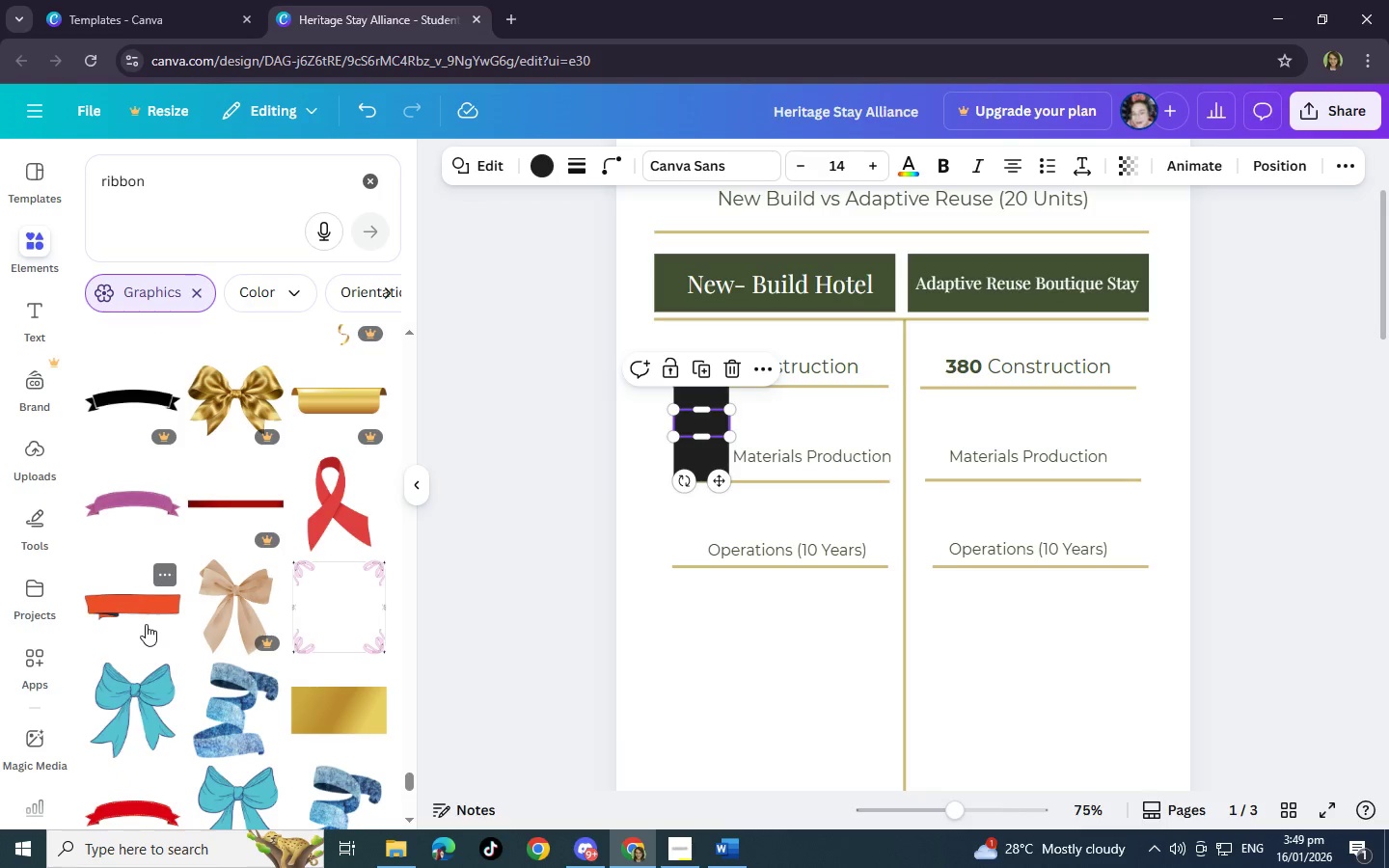 
scroll: coordinate [146, 624], scroll_direction: down, amount: 5.0
 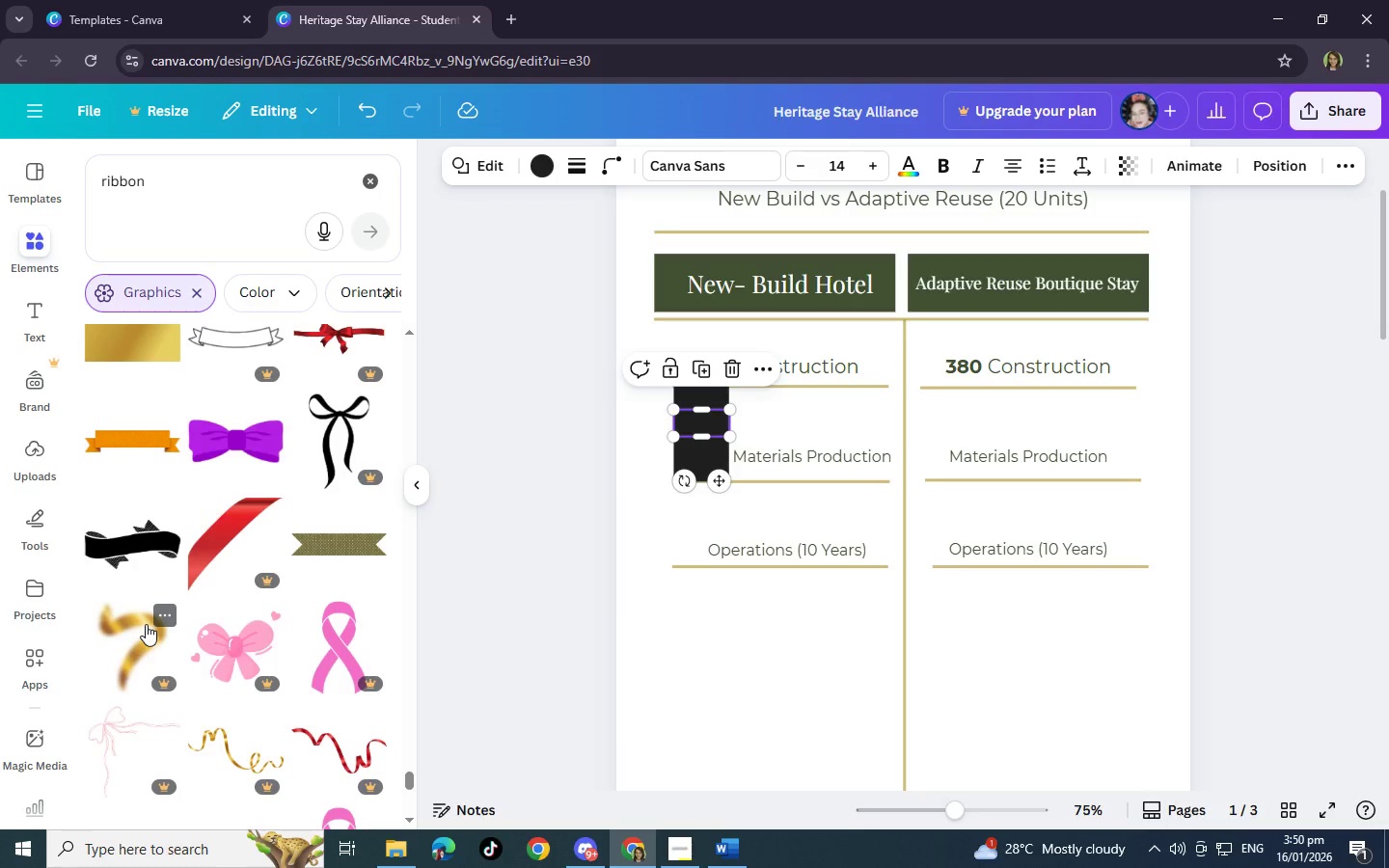 
scroll: coordinate [146, 624], scroll_direction: down, amount: 5.0
 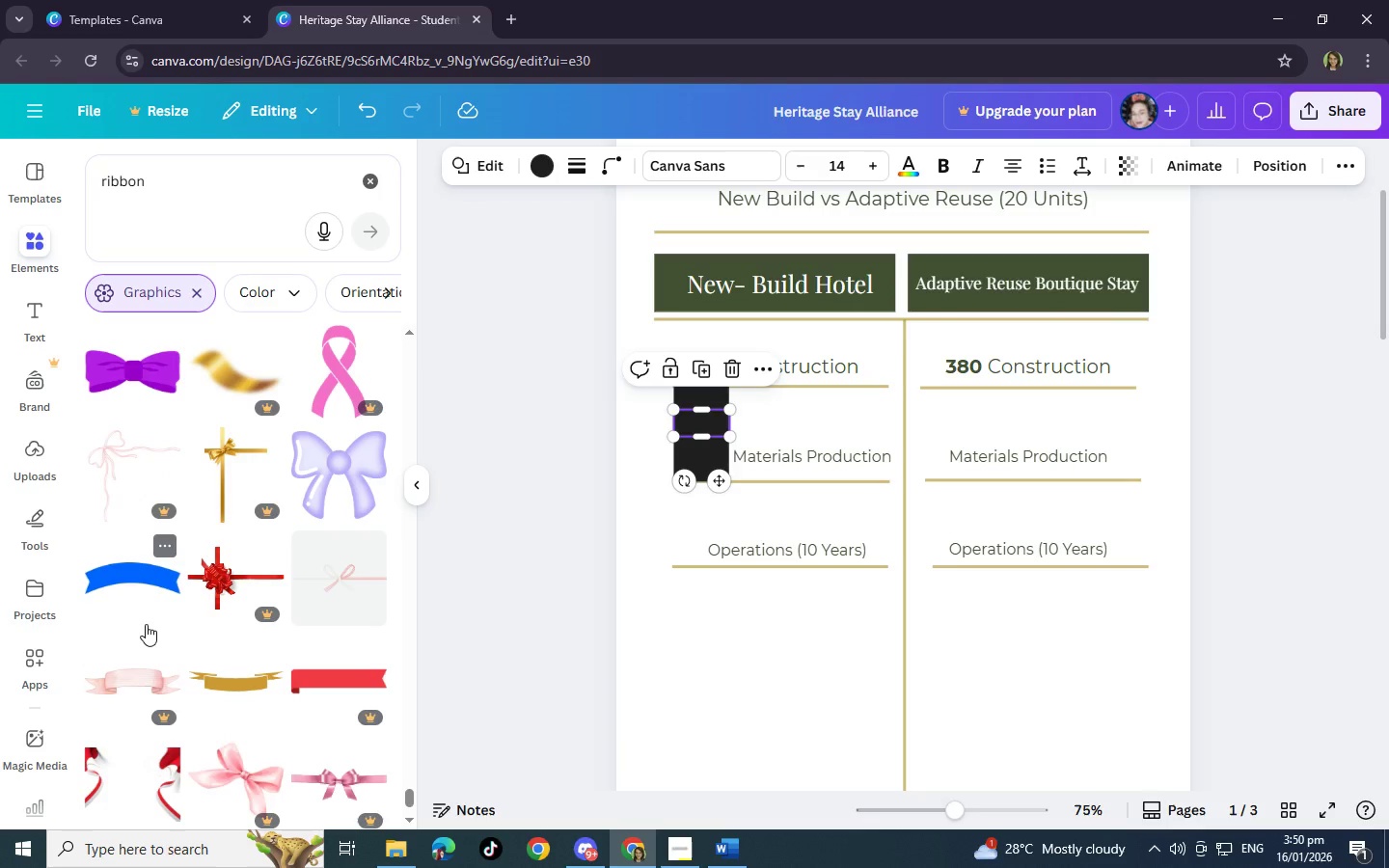 
scroll: coordinate [146, 624], scroll_direction: down, amount: 5.0
 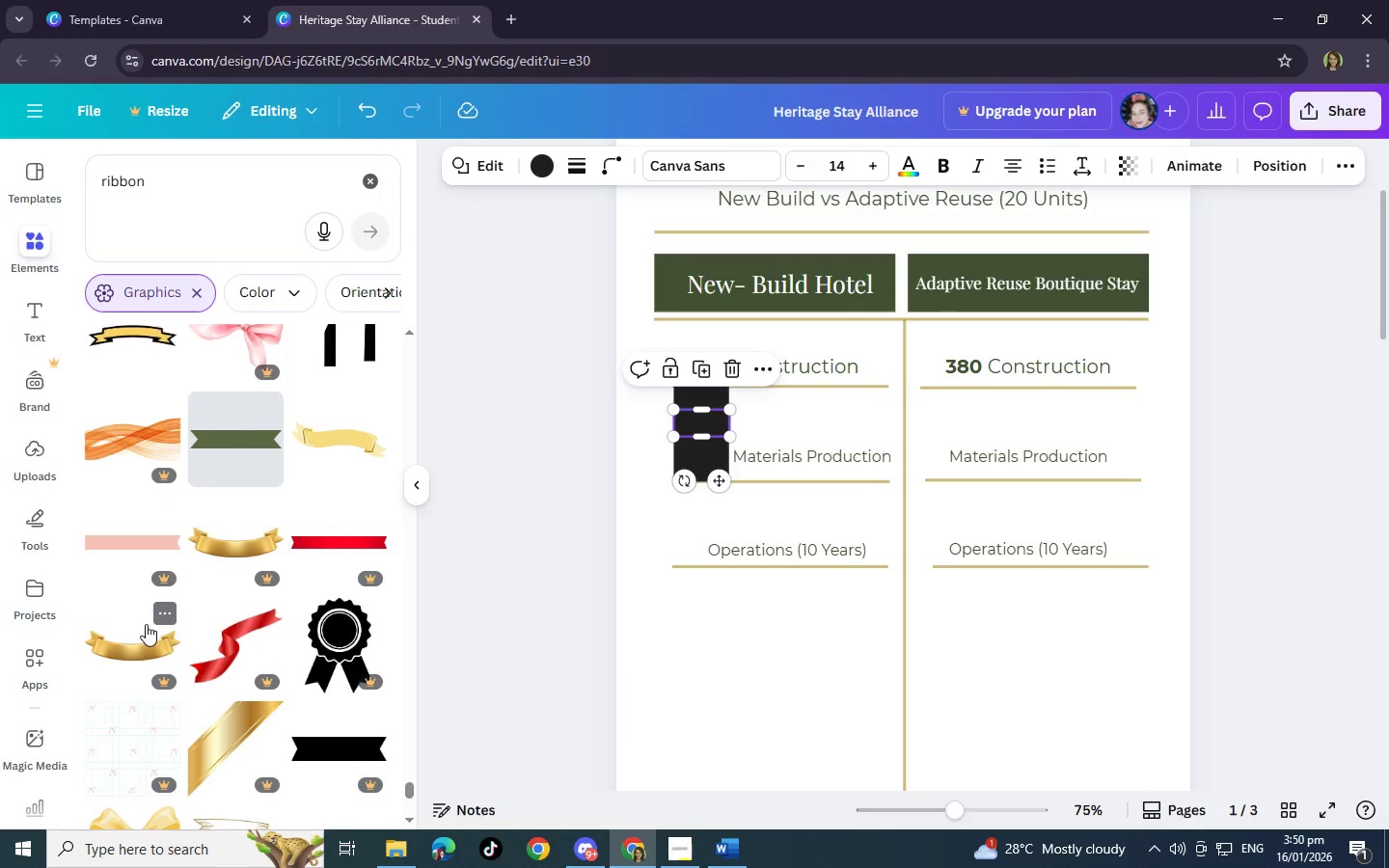 
scroll: coordinate [146, 624], scroll_direction: down, amount: 5.0
 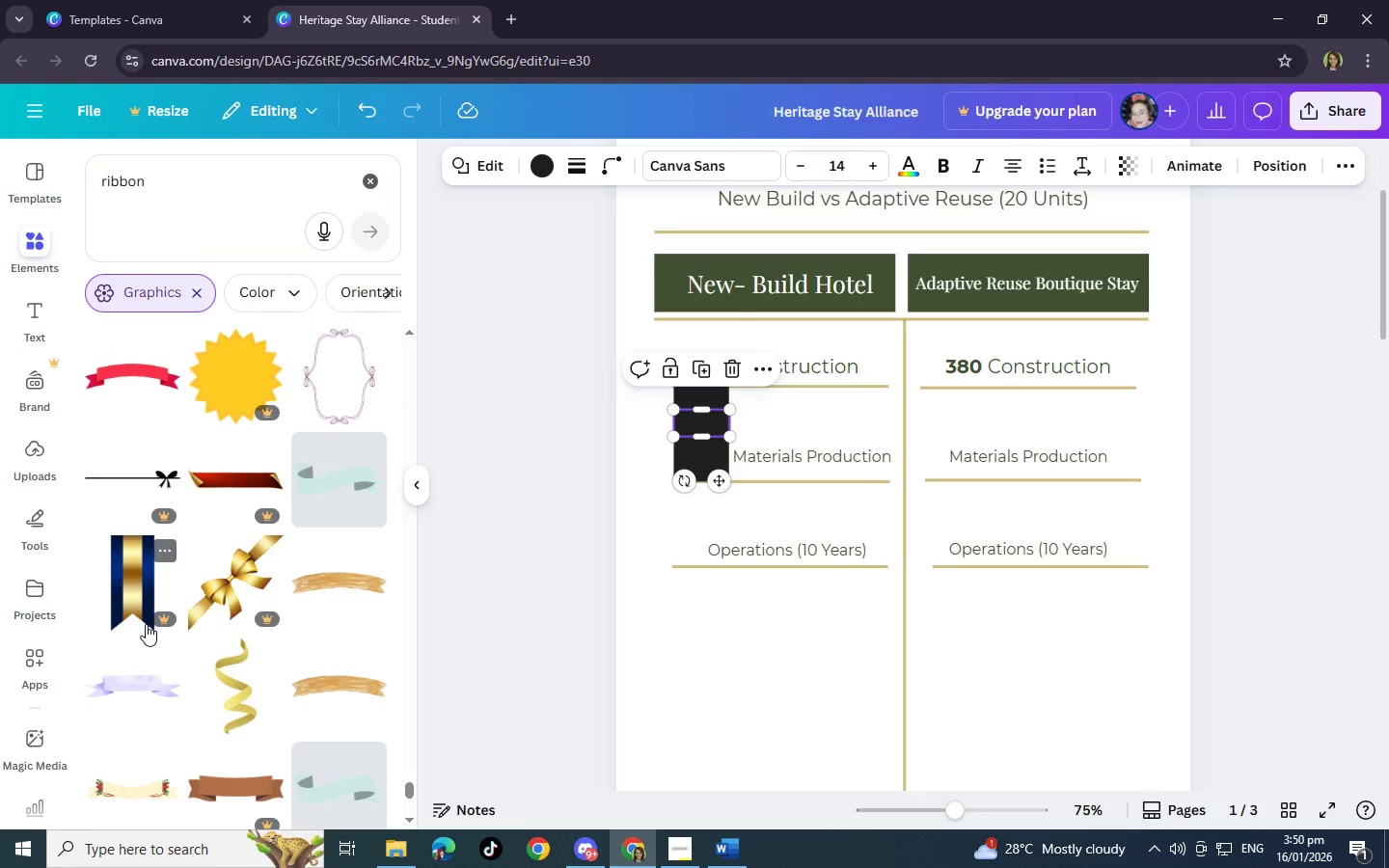 
scroll: coordinate [146, 624], scroll_direction: down, amount: 5.0
 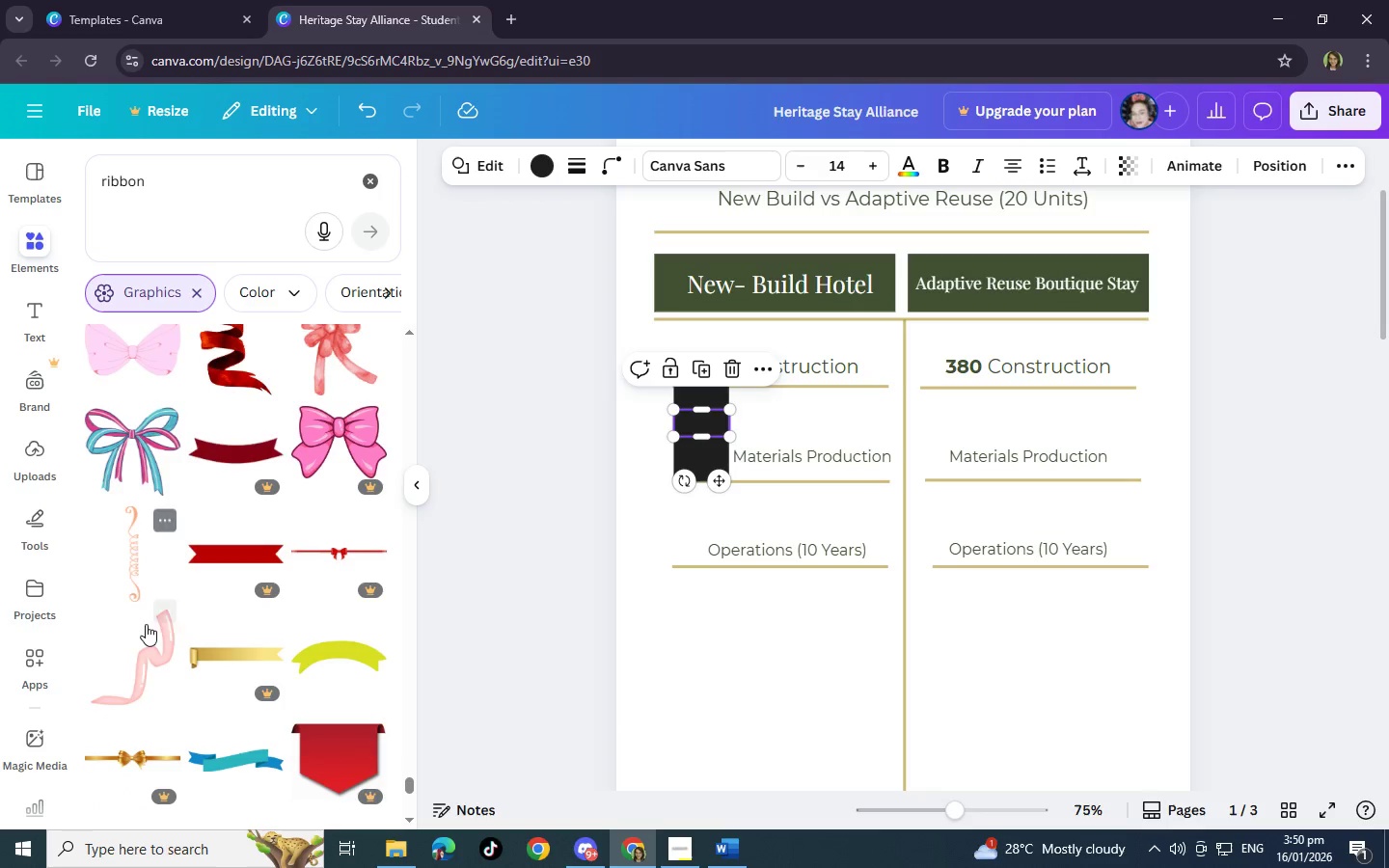 
scroll: coordinate [146, 624], scroll_direction: down, amount: 6.0
 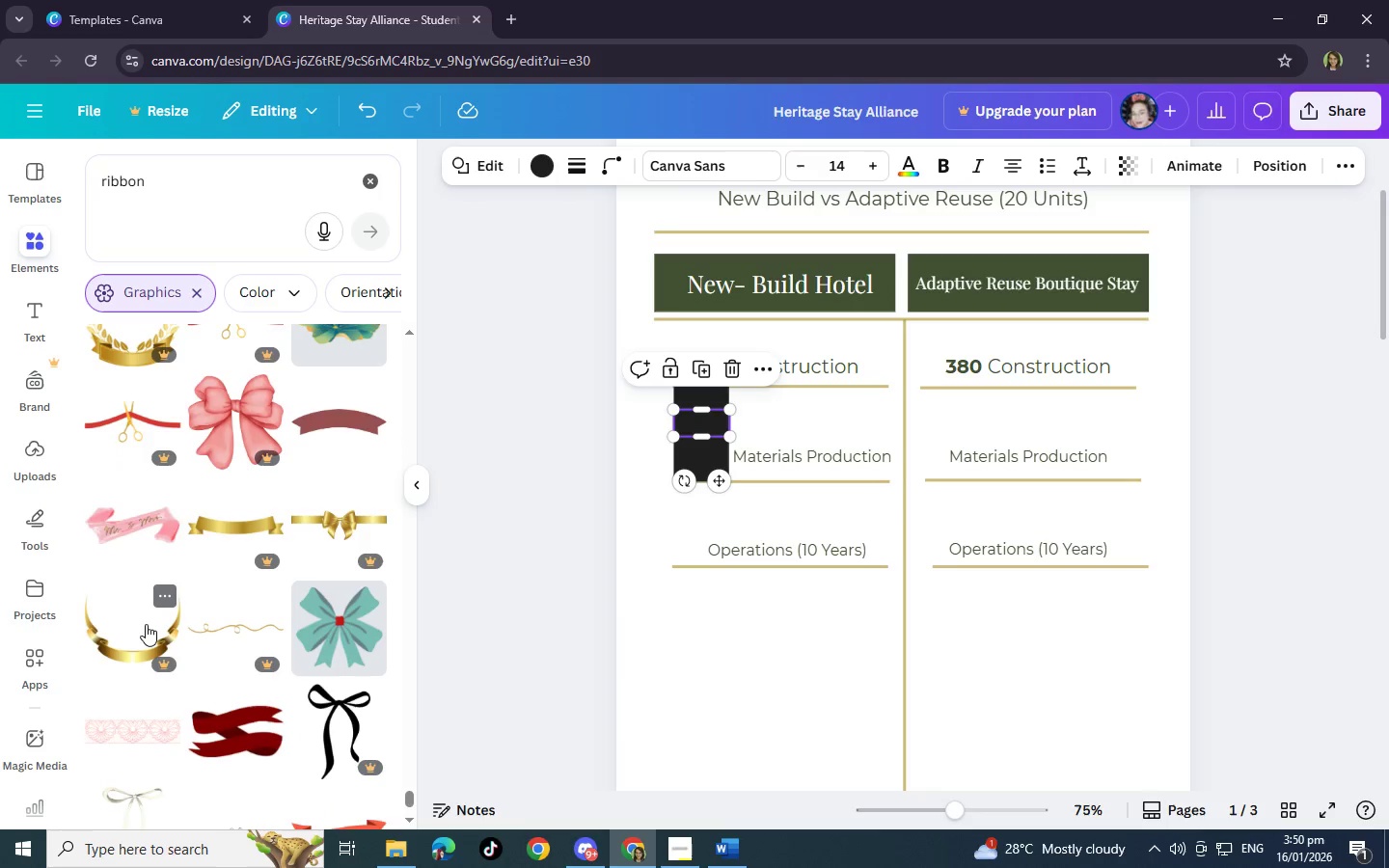 
scroll: coordinate [146, 624], scroll_direction: down, amount: 5.0
 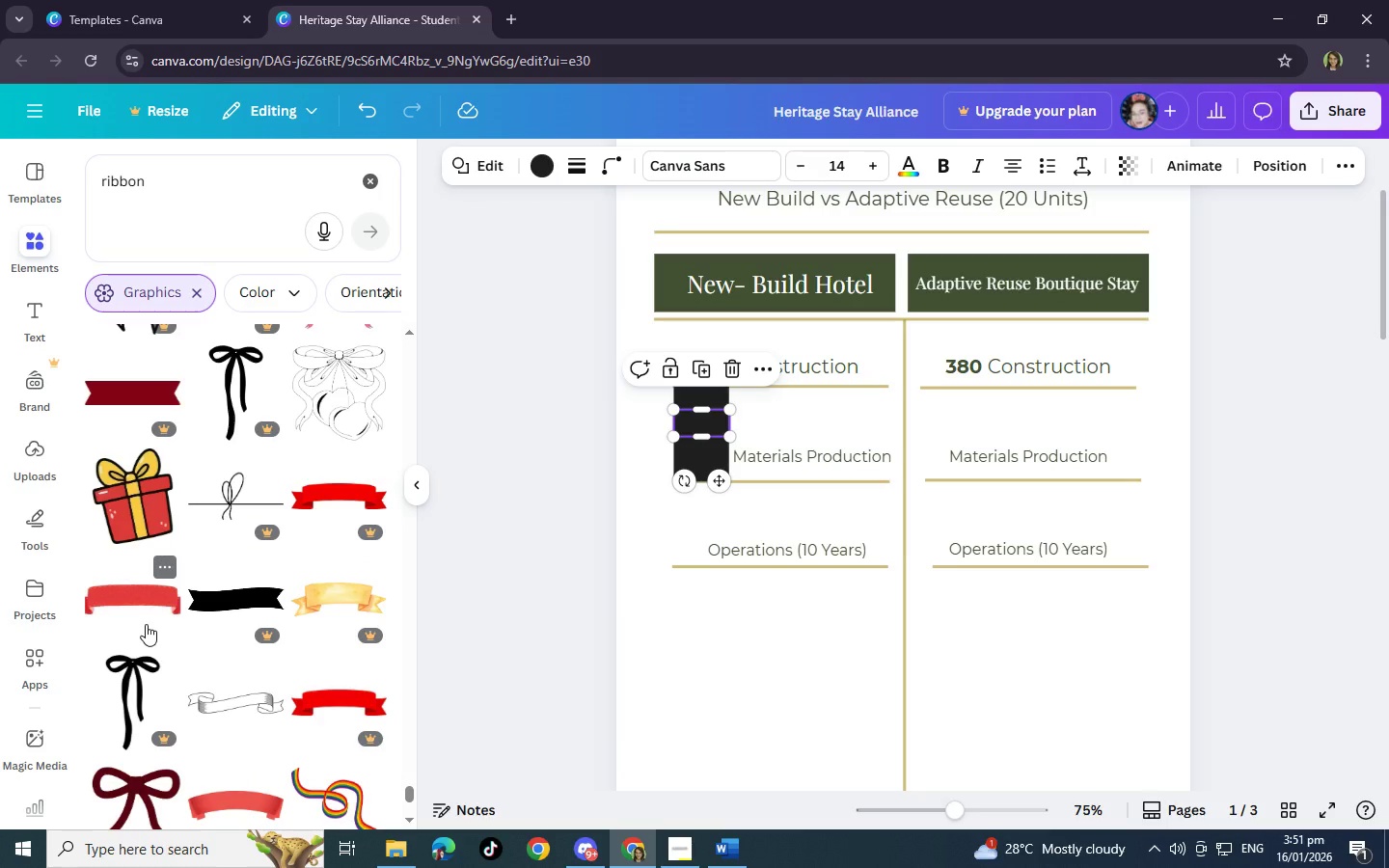 
scroll: coordinate [146, 624], scroll_direction: down, amount: 8.0
 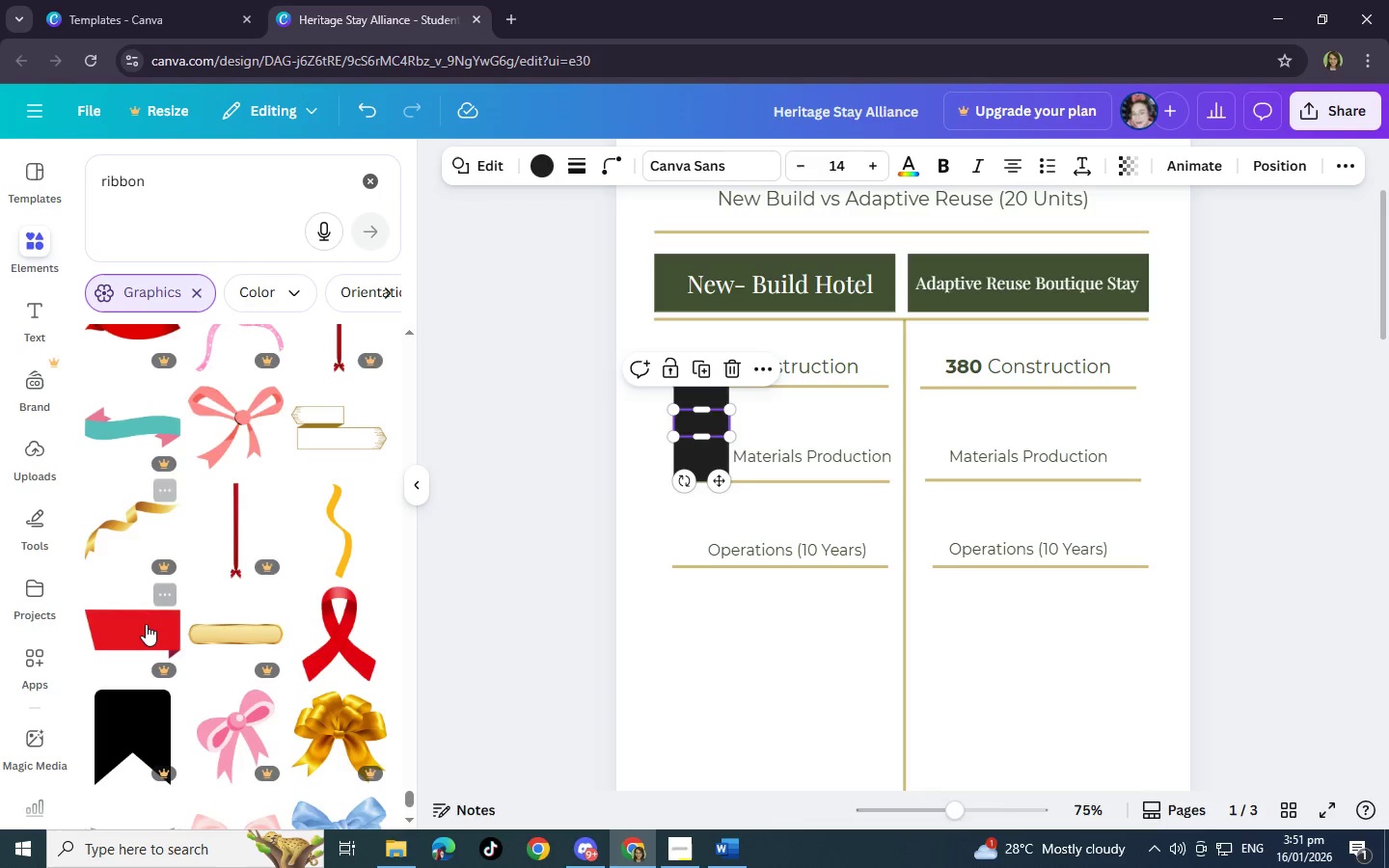 
scroll: coordinate [146, 624], scroll_direction: down, amount: 5.0
 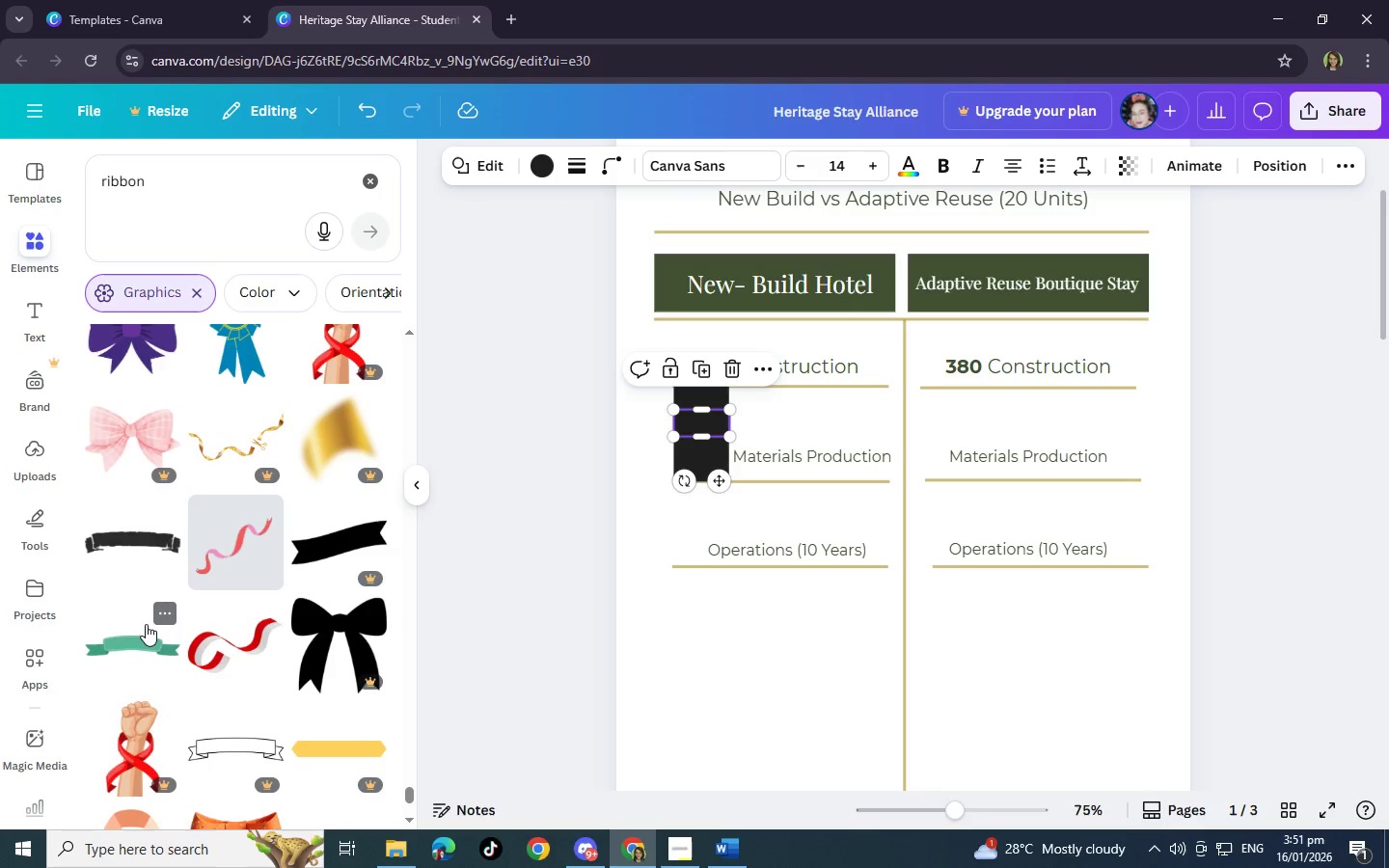 
scroll: coordinate [146, 624], scroll_direction: down, amount: 5.0
 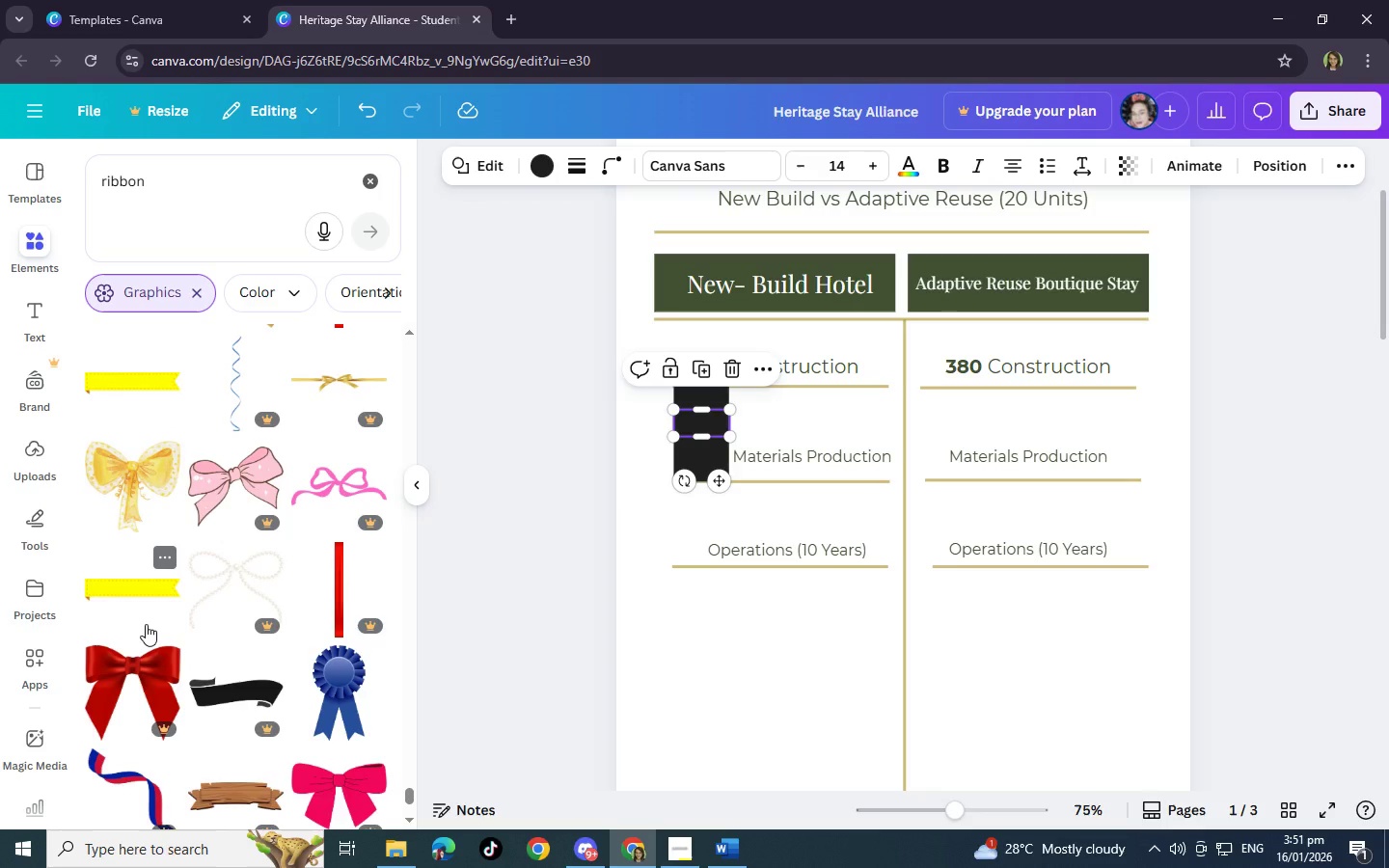 
scroll: coordinate [146, 624], scroll_direction: down, amount: 5.0
 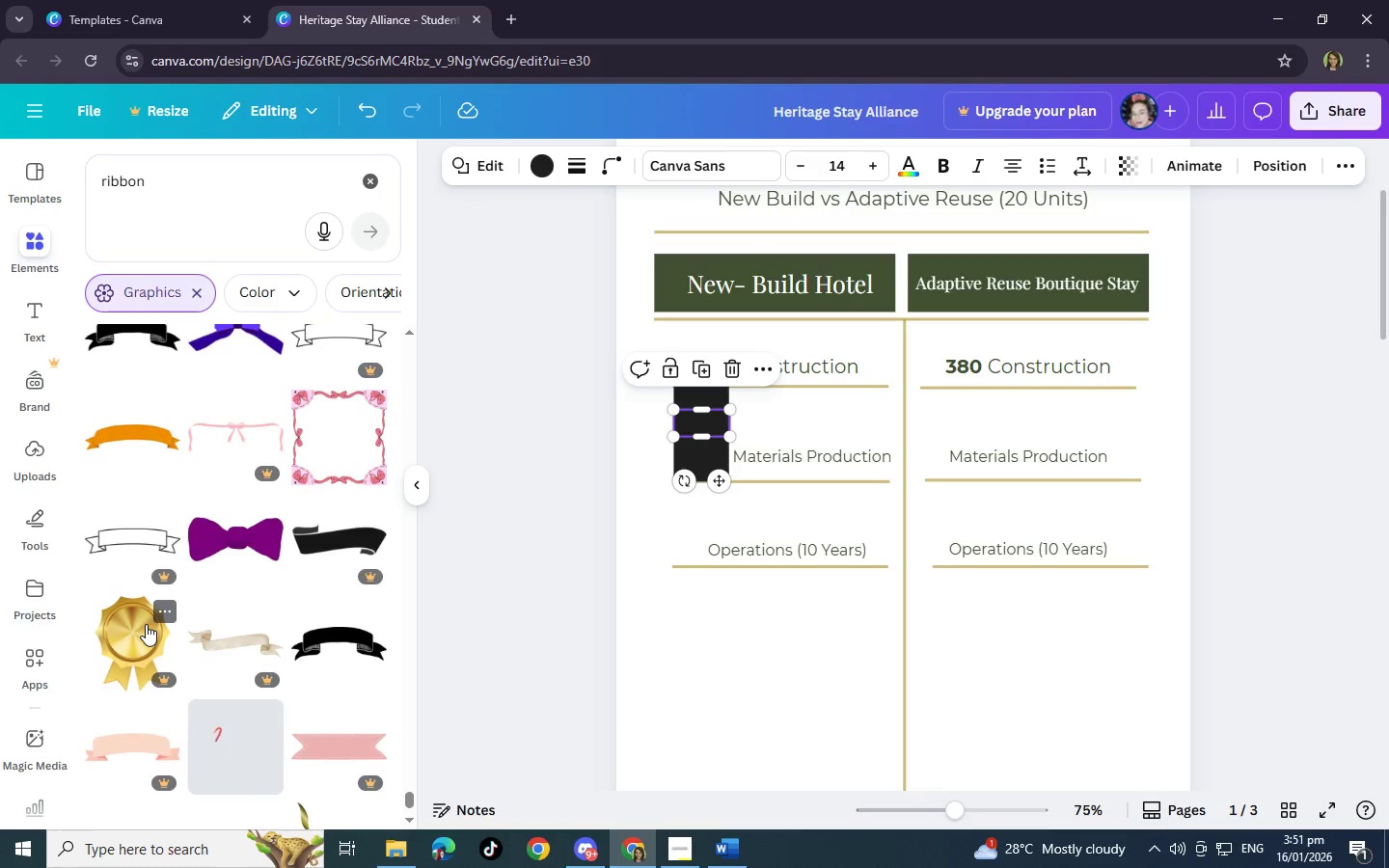 
scroll: coordinate [146, 624], scroll_direction: down, amount: 5.0
 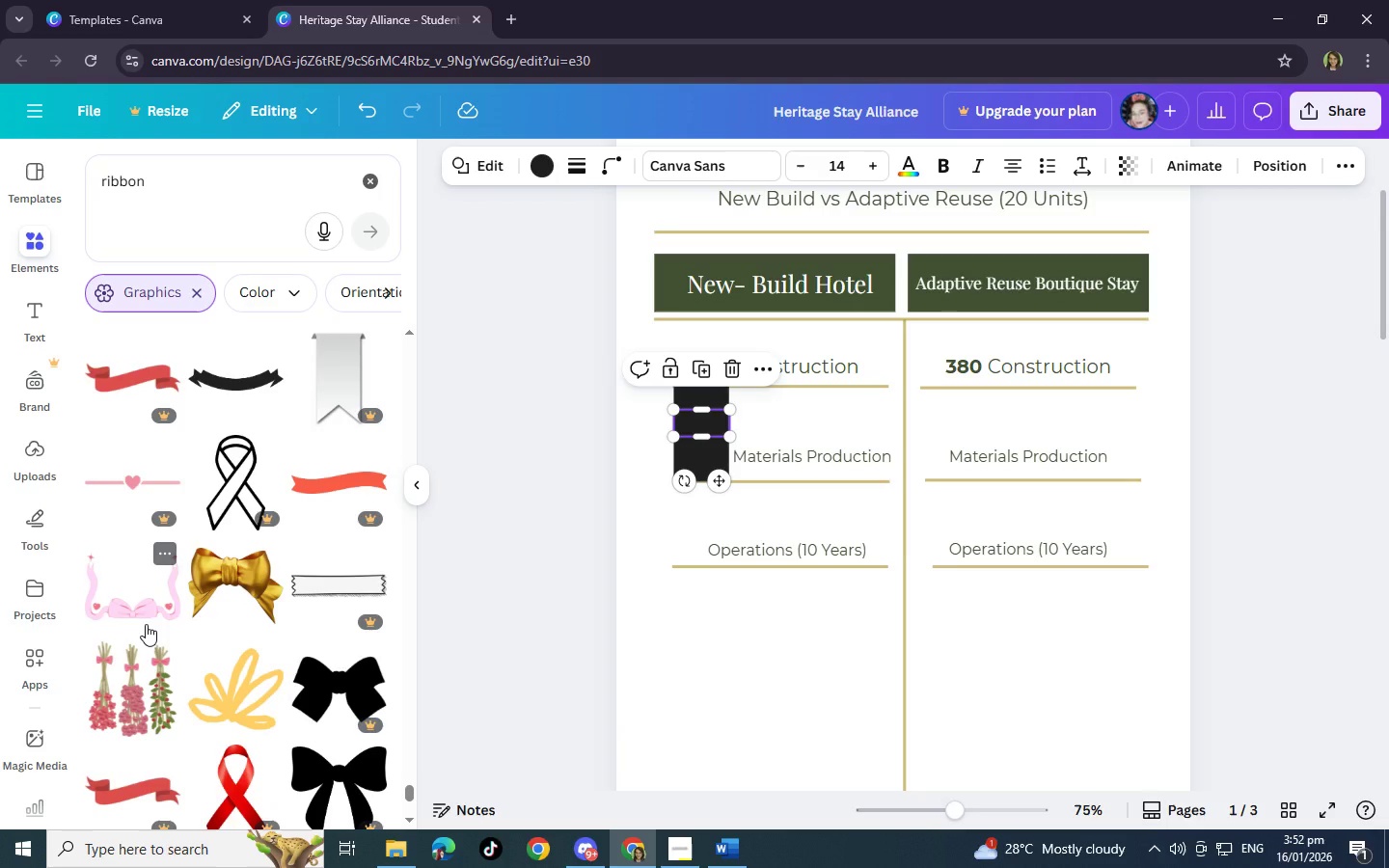 
scroll: coordinate [146, 624], scroll_direction: down, amount: 5.0
 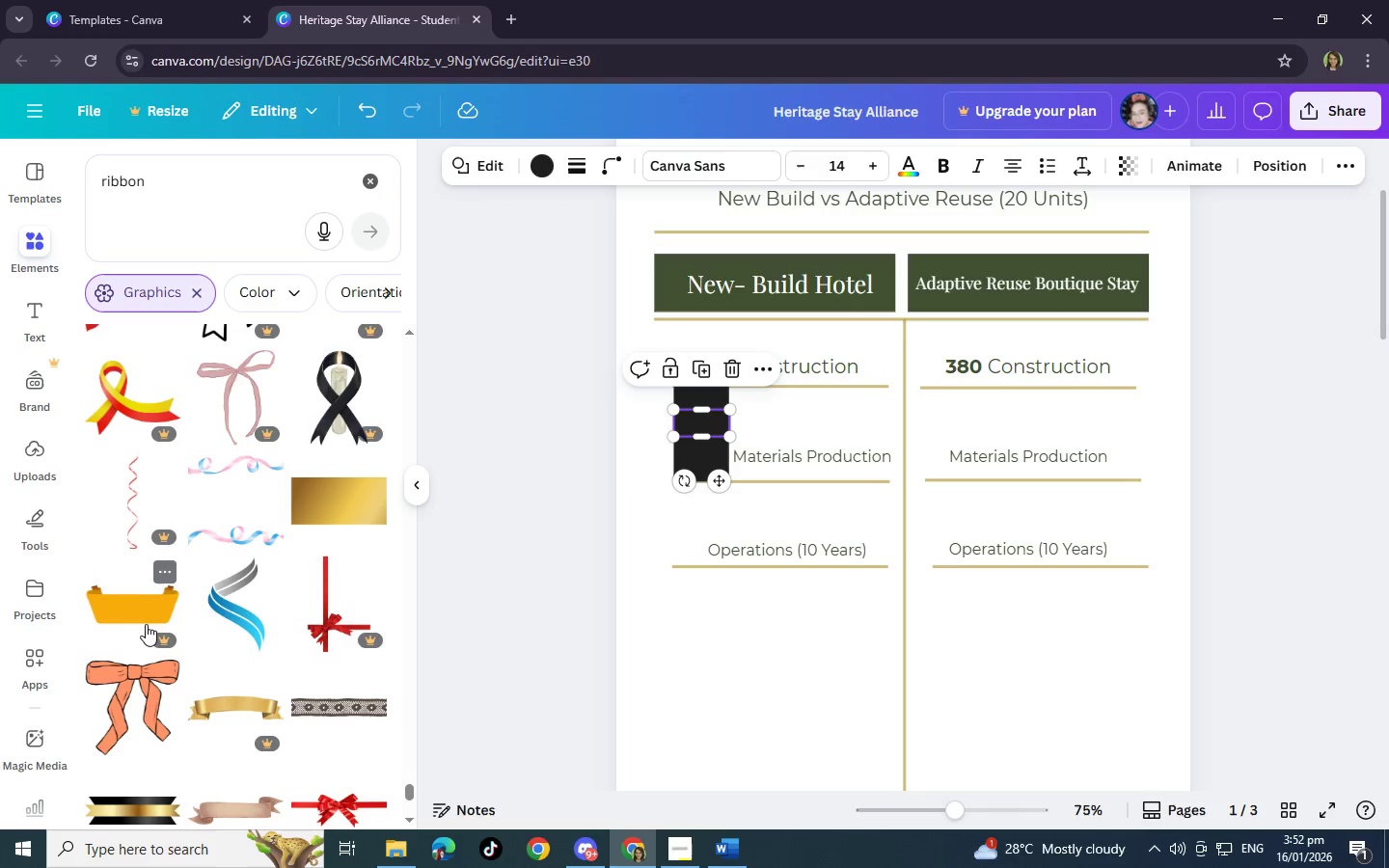 
scroll: coordinate [146, 624], scroll_direction: down, amount: 5.0
 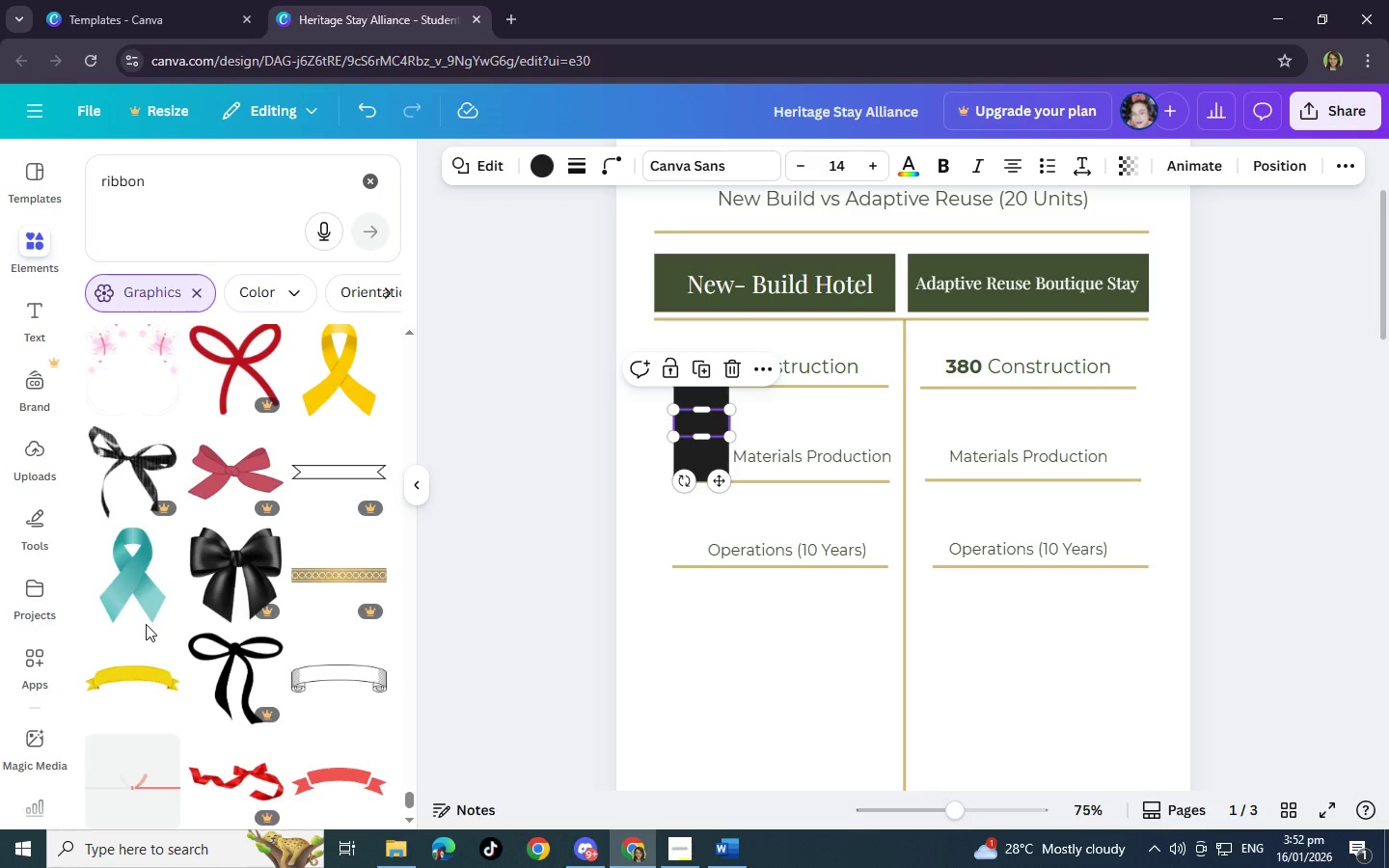 
scroll: coordinate [146, 624], scroll_direction: down, amount: 5.0
 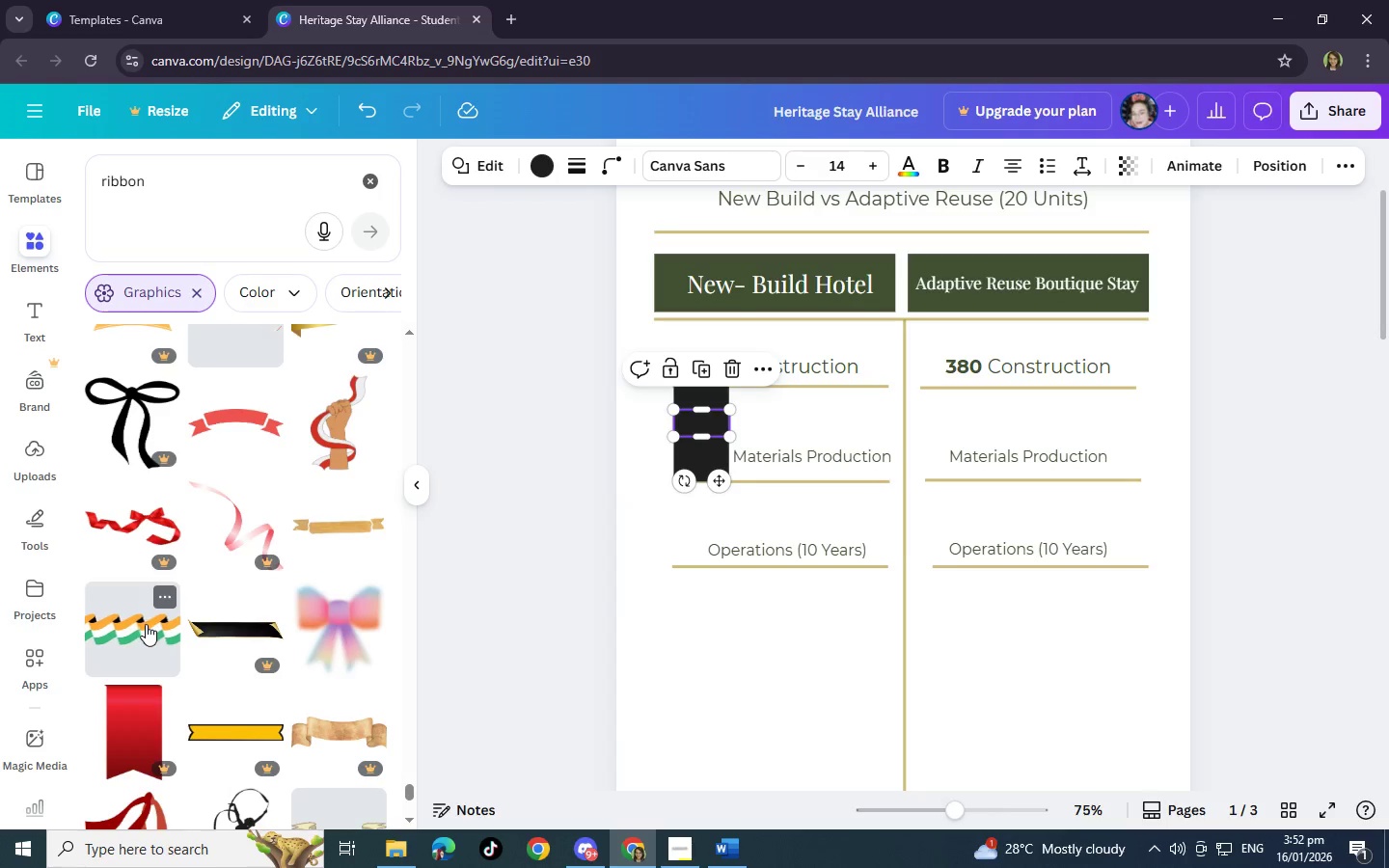 
scroll: coordinate [188, 626], scroll_direction: none, amount: 0.0
 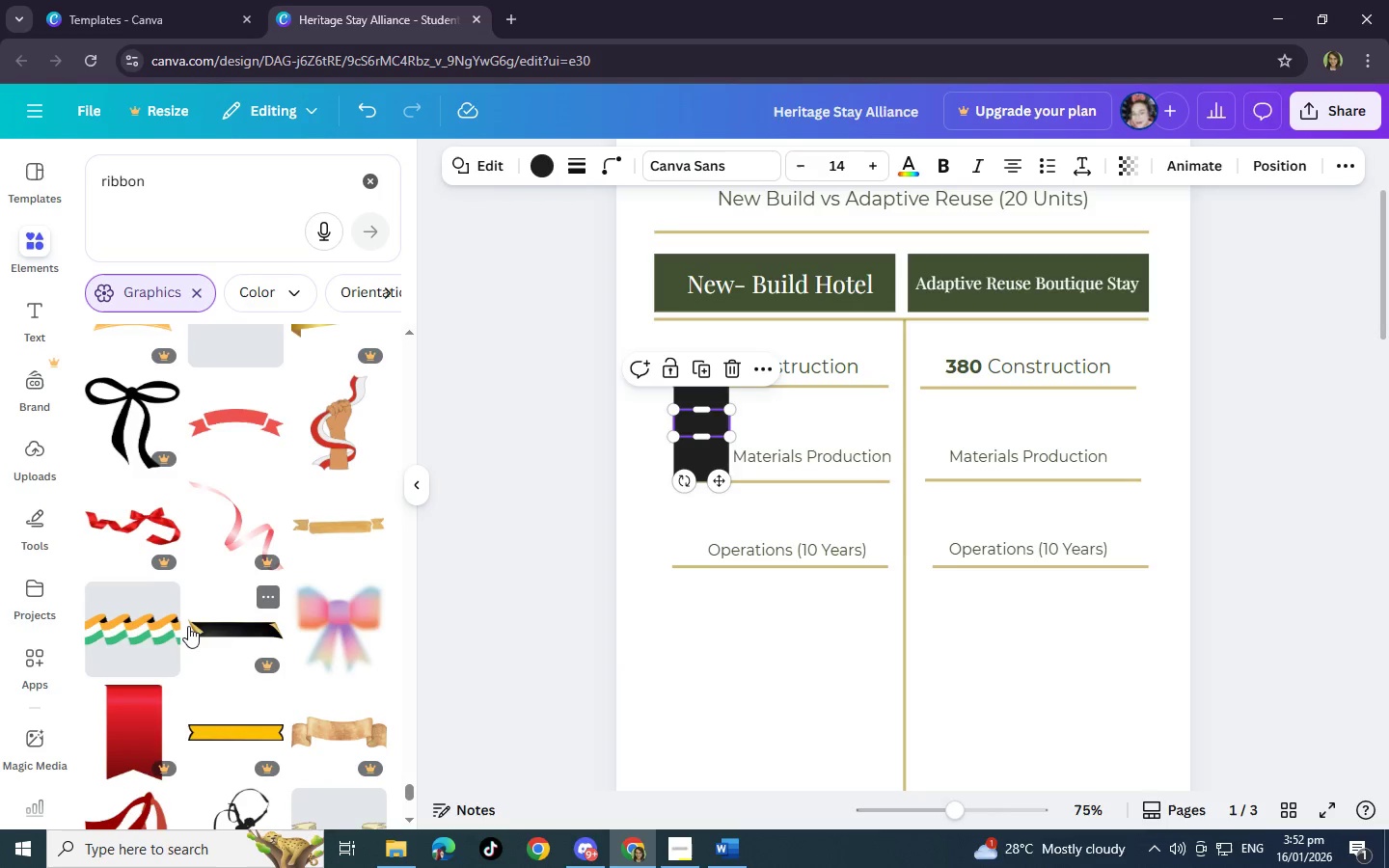 
scroll: coordinate [318, 477], scroll_direction: down, amount: 5.0
 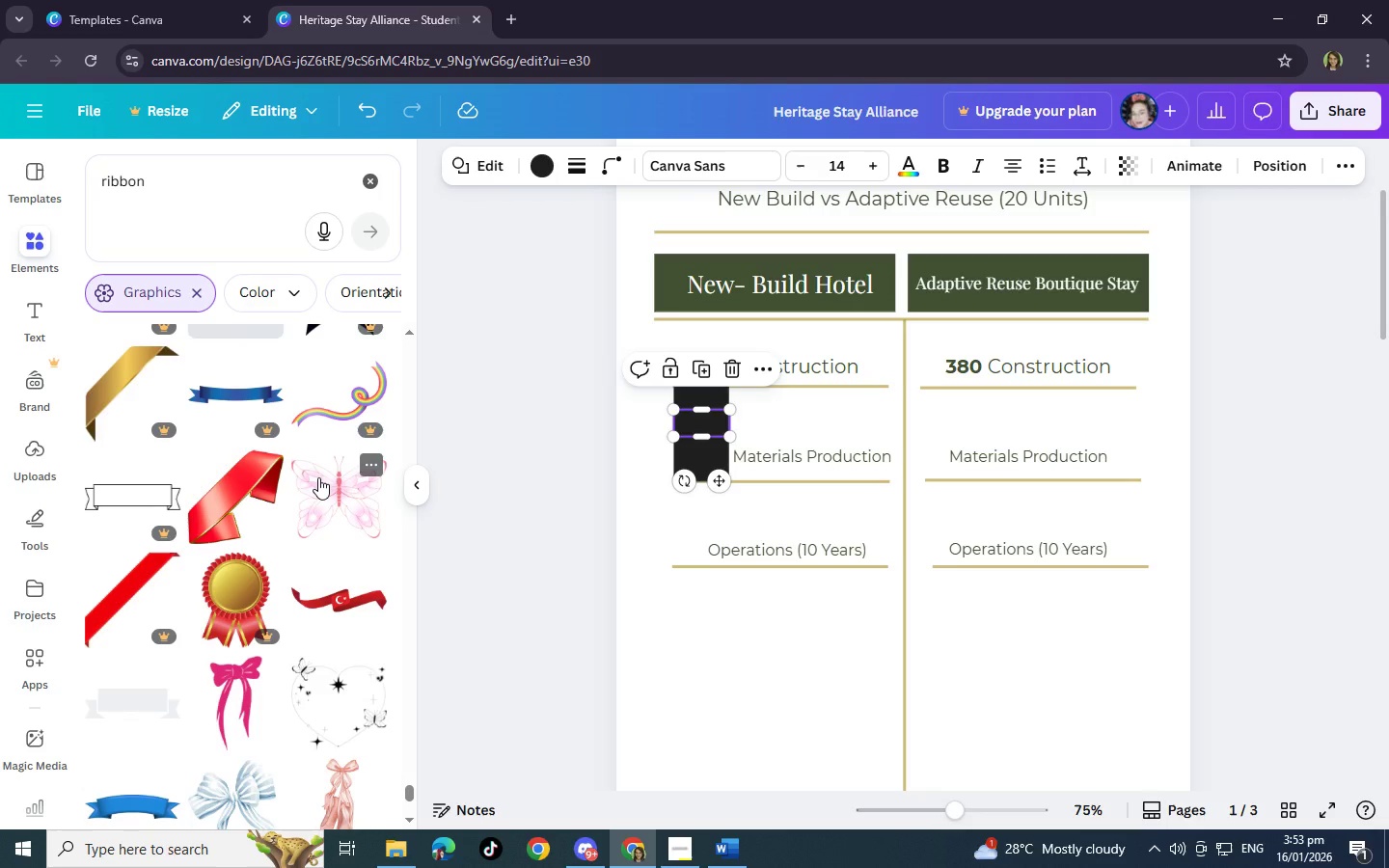 
scroll: coordinate [318, 477], scroll_direction: down, amount: 5.0
 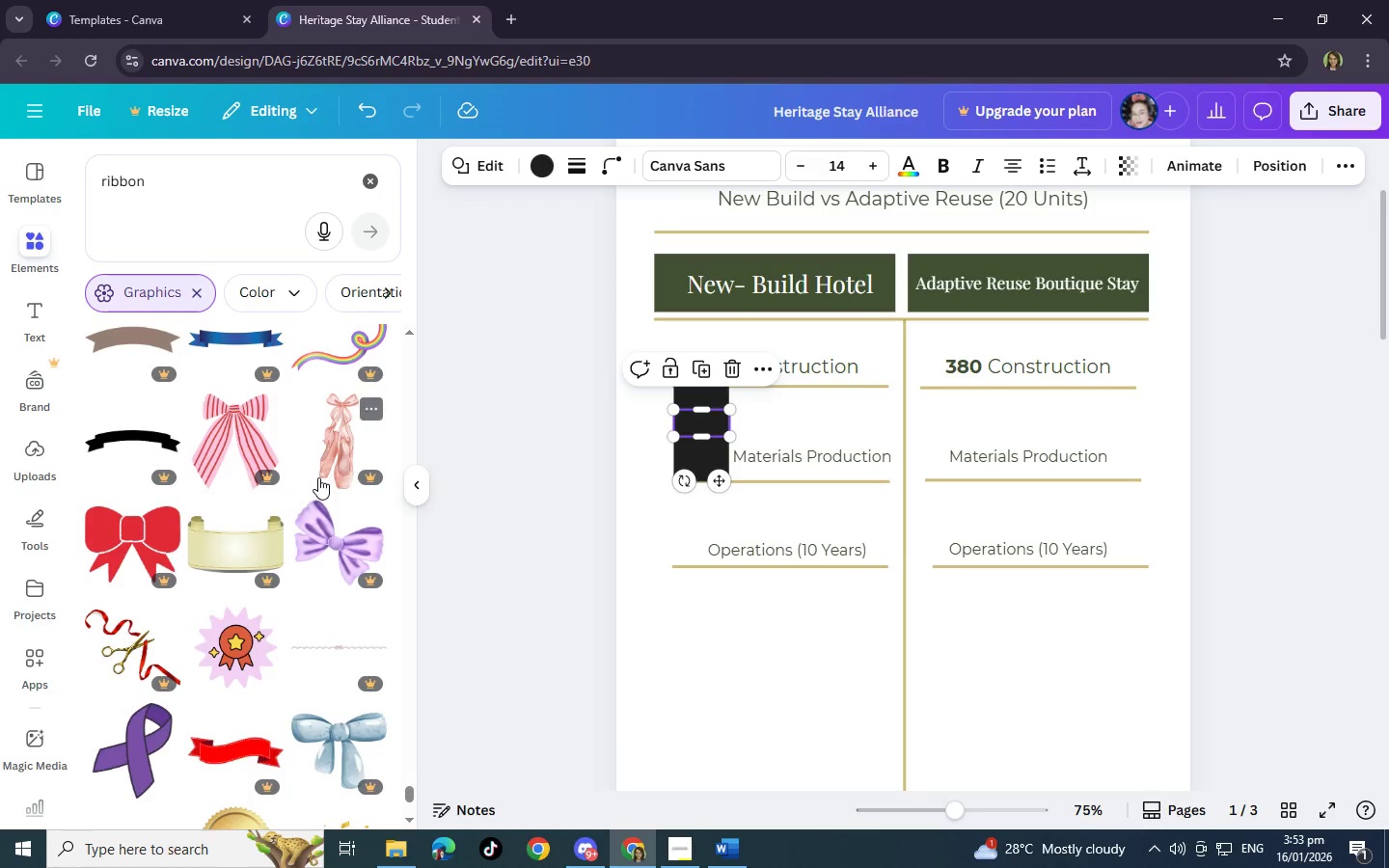 
scroll: coordinate [318, 477], scroll_direction: down, amount: 5.0
 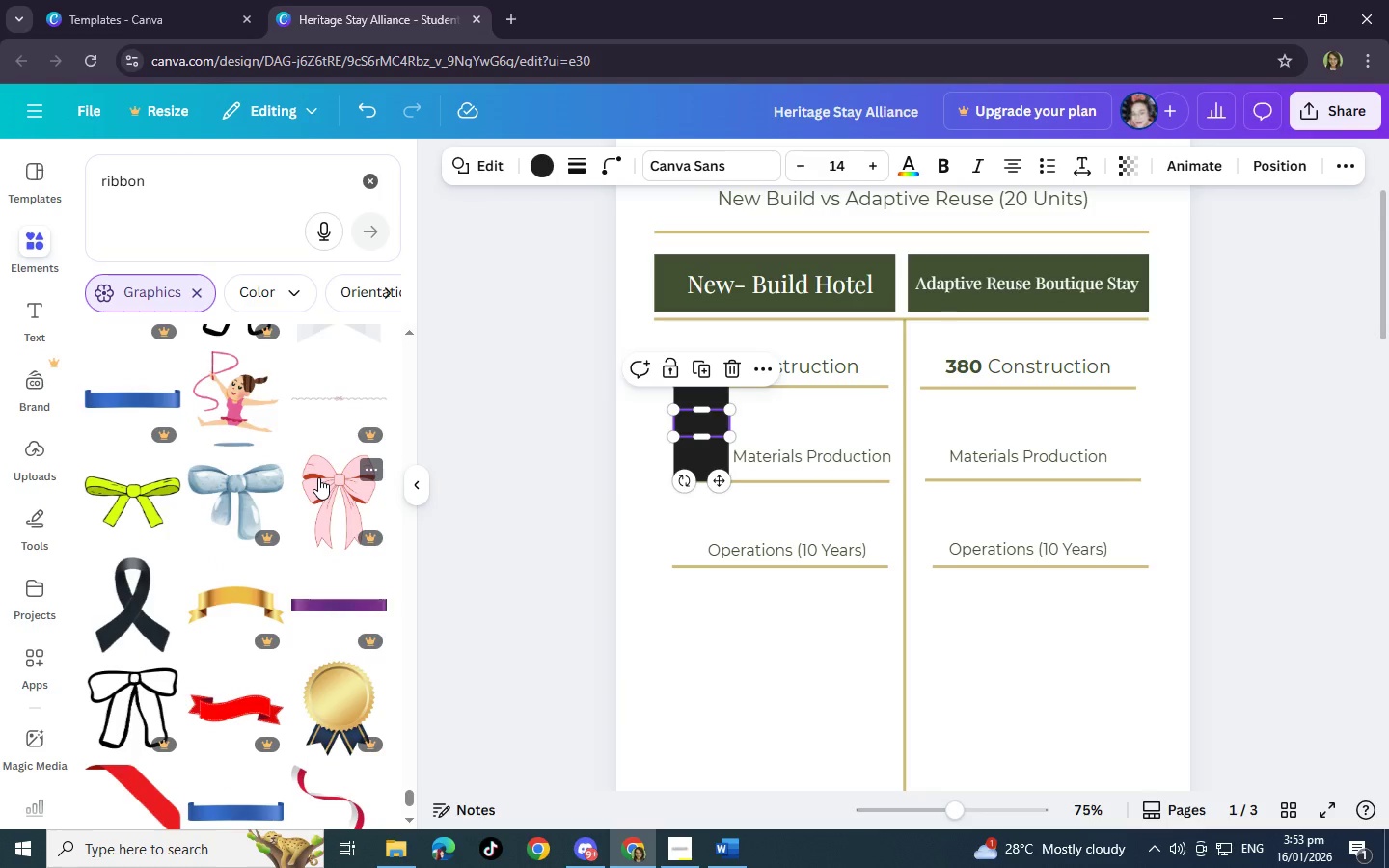 
scroll: coordinate [318, 477], scroll_direction: down, amount: 5.0
 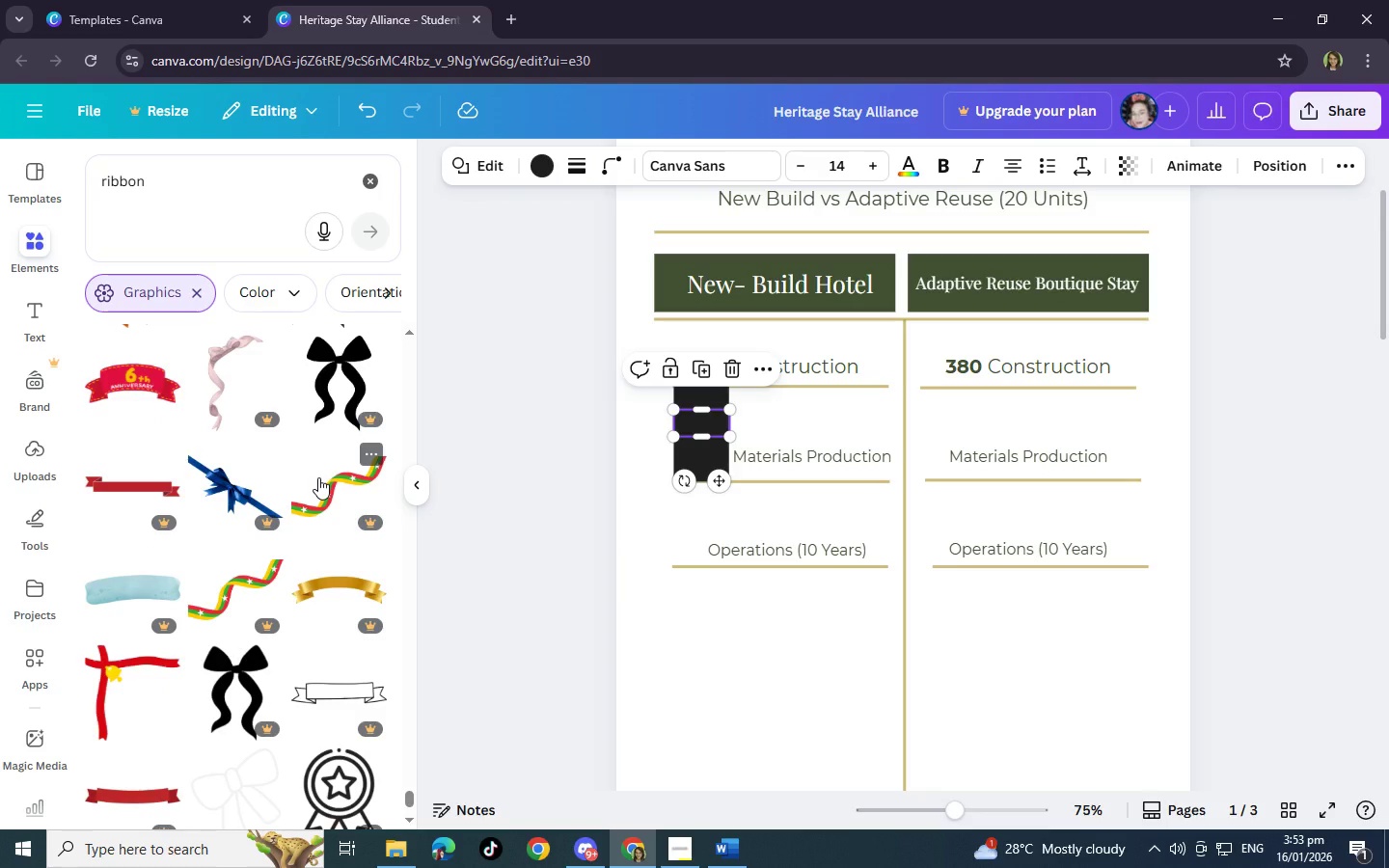 
scroll: coordinate [318, 477], scroll_direction: down, amount: 5.0
 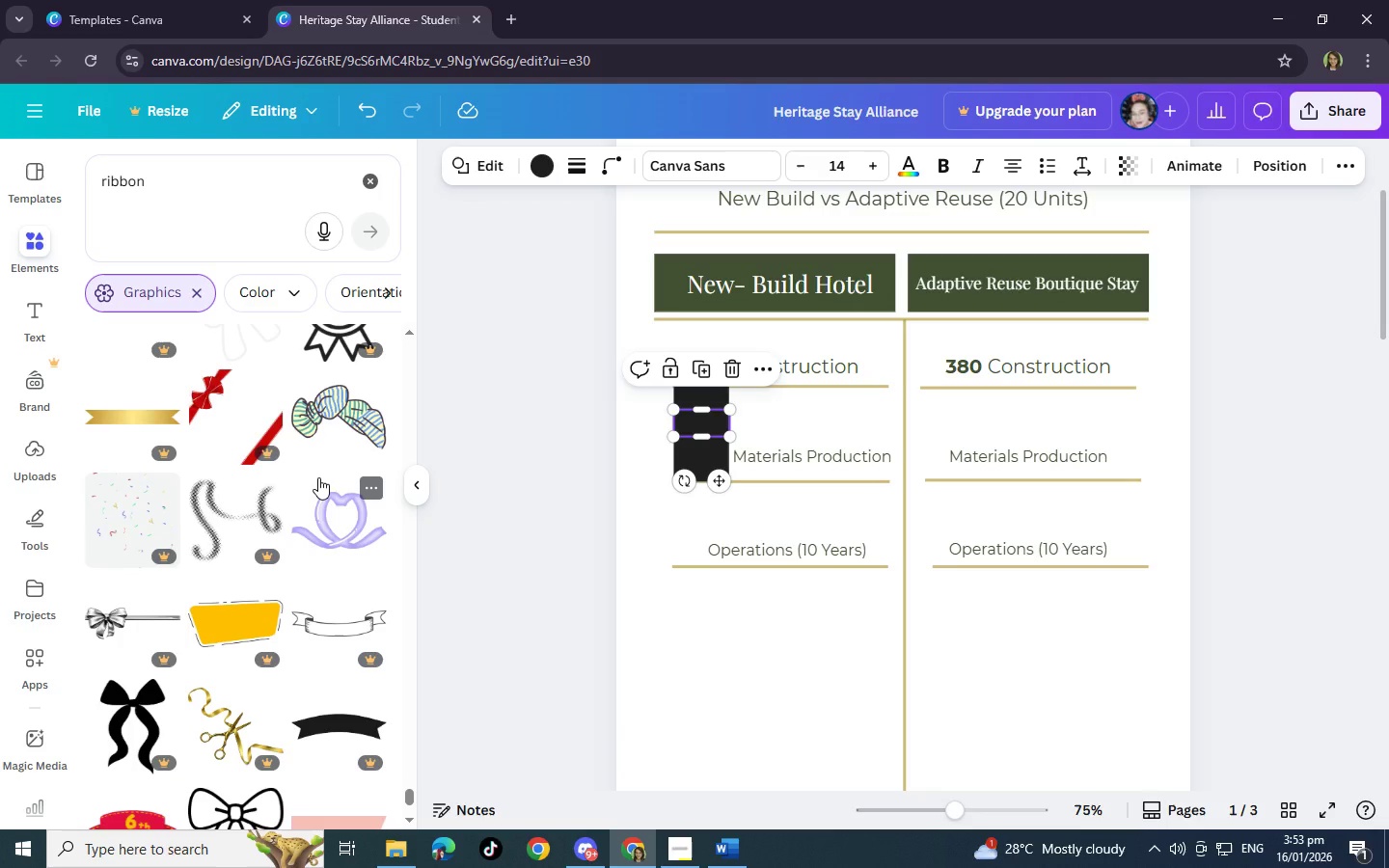 
scroll: coordinate [318, 477], scroll_direction: down, amount: 5.0
 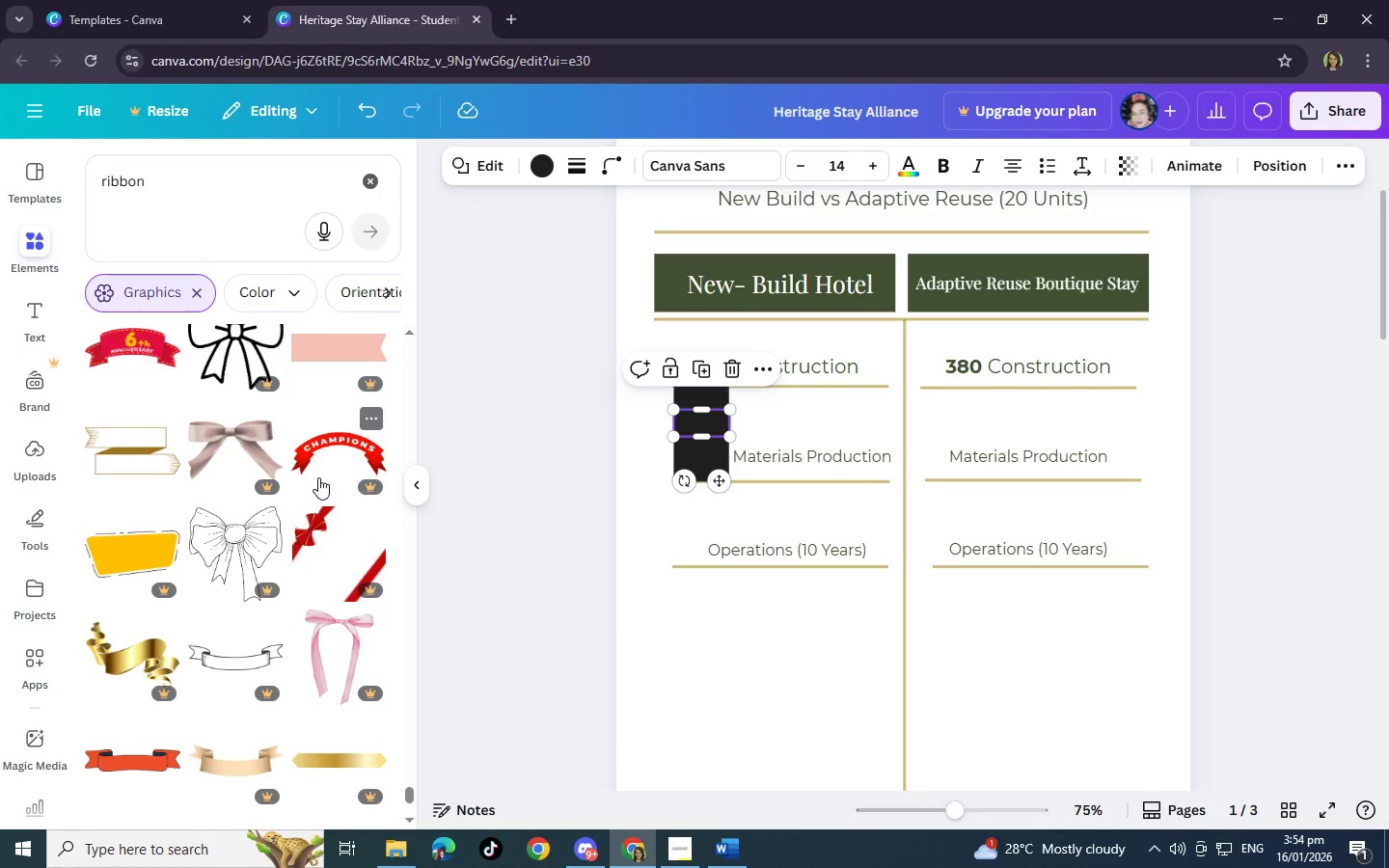 
scroll: coordinate [318, 477], scroll_direction: down, amount: 5.0
 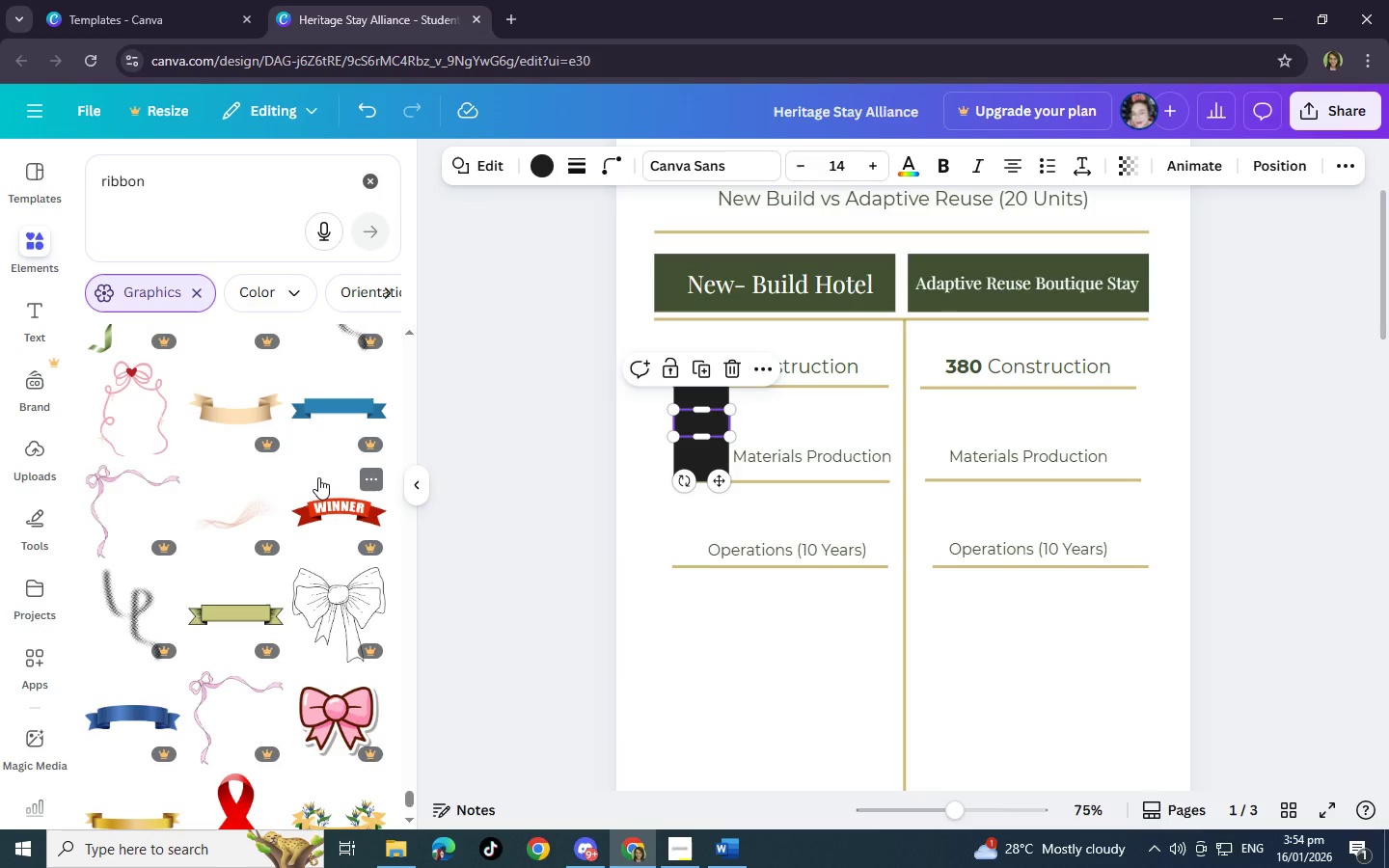 
scroll: coordinate [318, 477], scroll_direction: down, amount: 5.0
 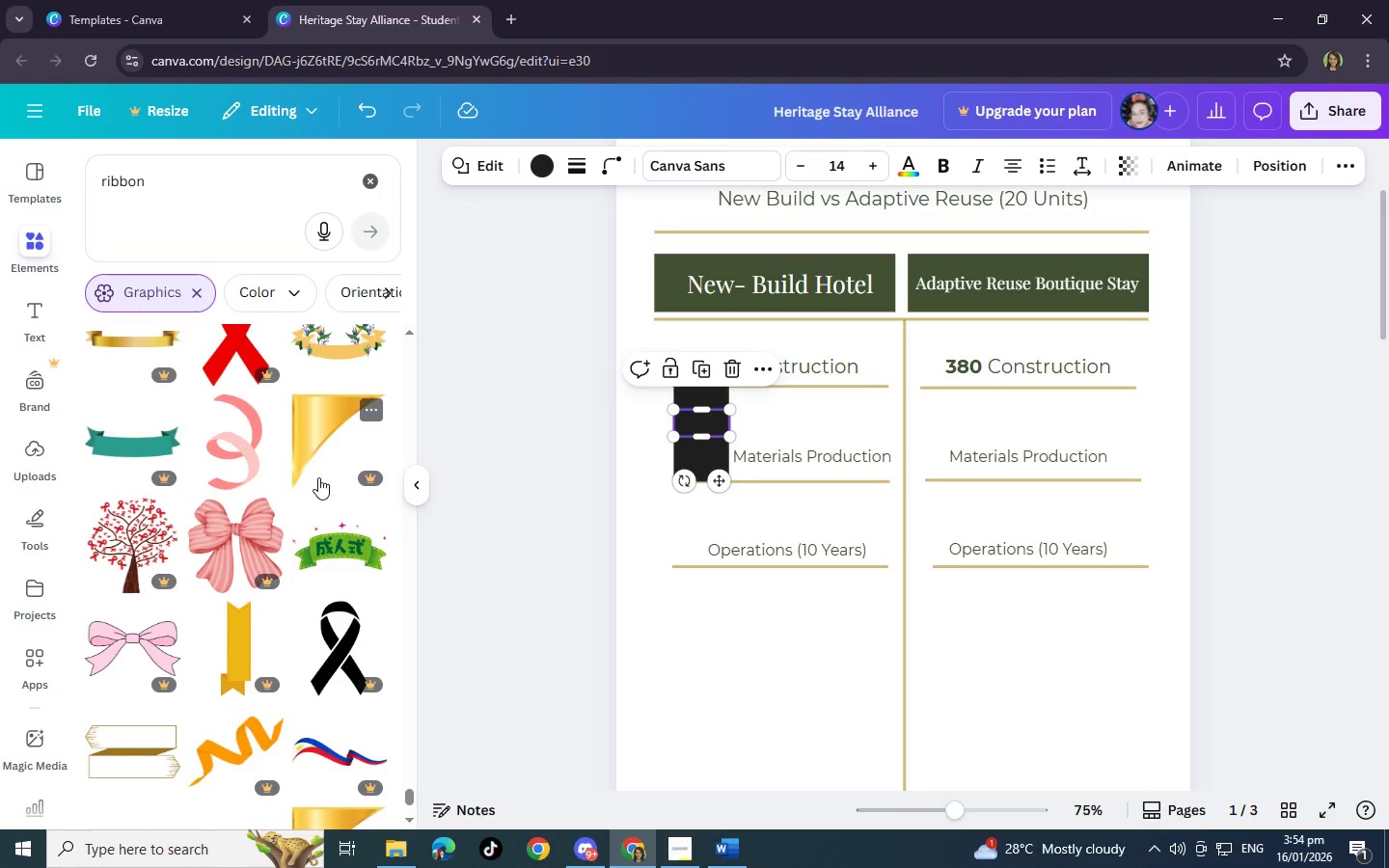 
scroll: coordinate [318, 477], scroll_direction: down, amount: 5.0
 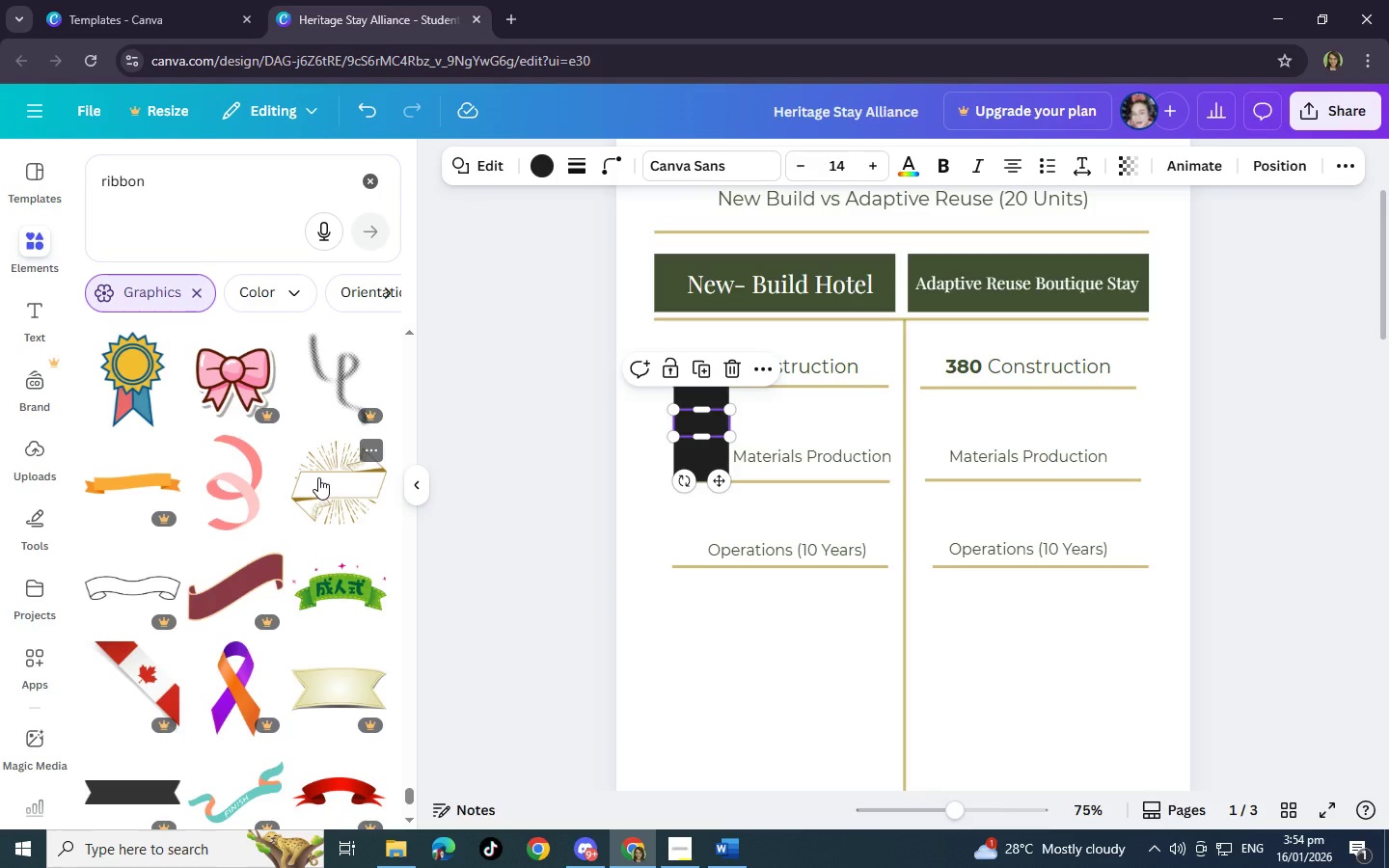 
scroll: coordinate [318, 477], scroll_direction: down, amount: 6.0
 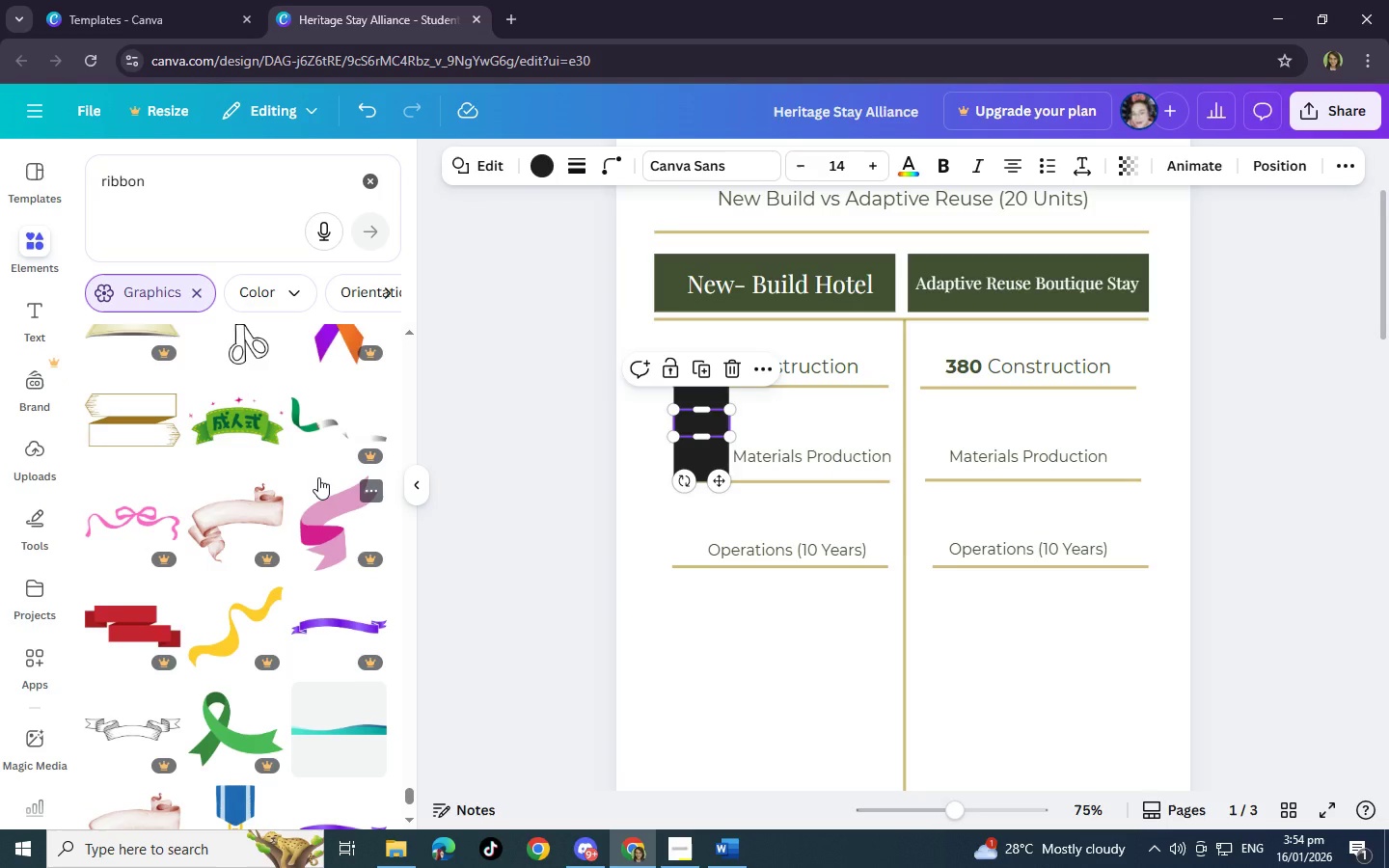 
scroll: coordinate [318, 477], scroll_direction: down, amount: 5.0
 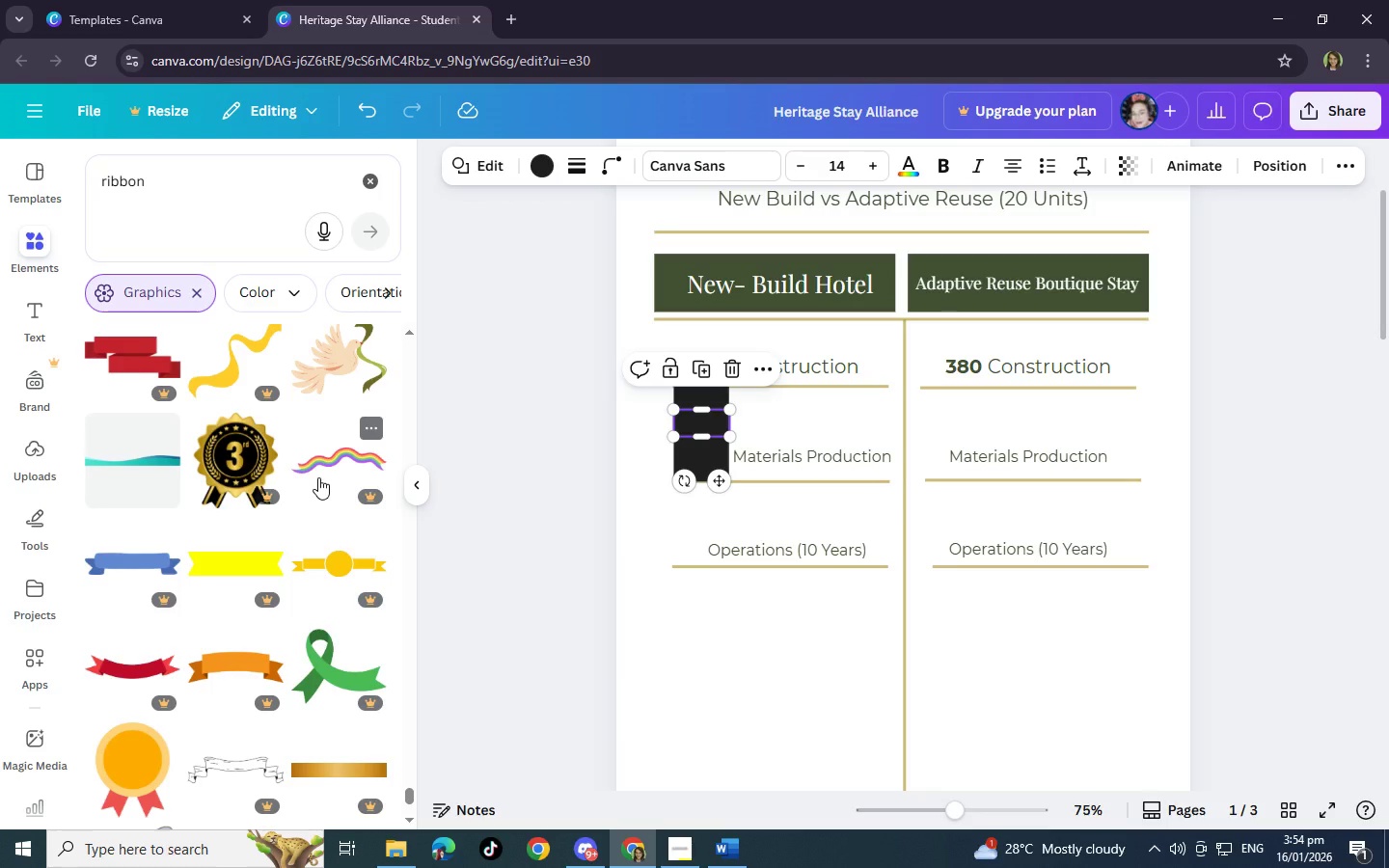 
scroll: coordinate [318, 477], scroll_direction: down, amount: 5.0
 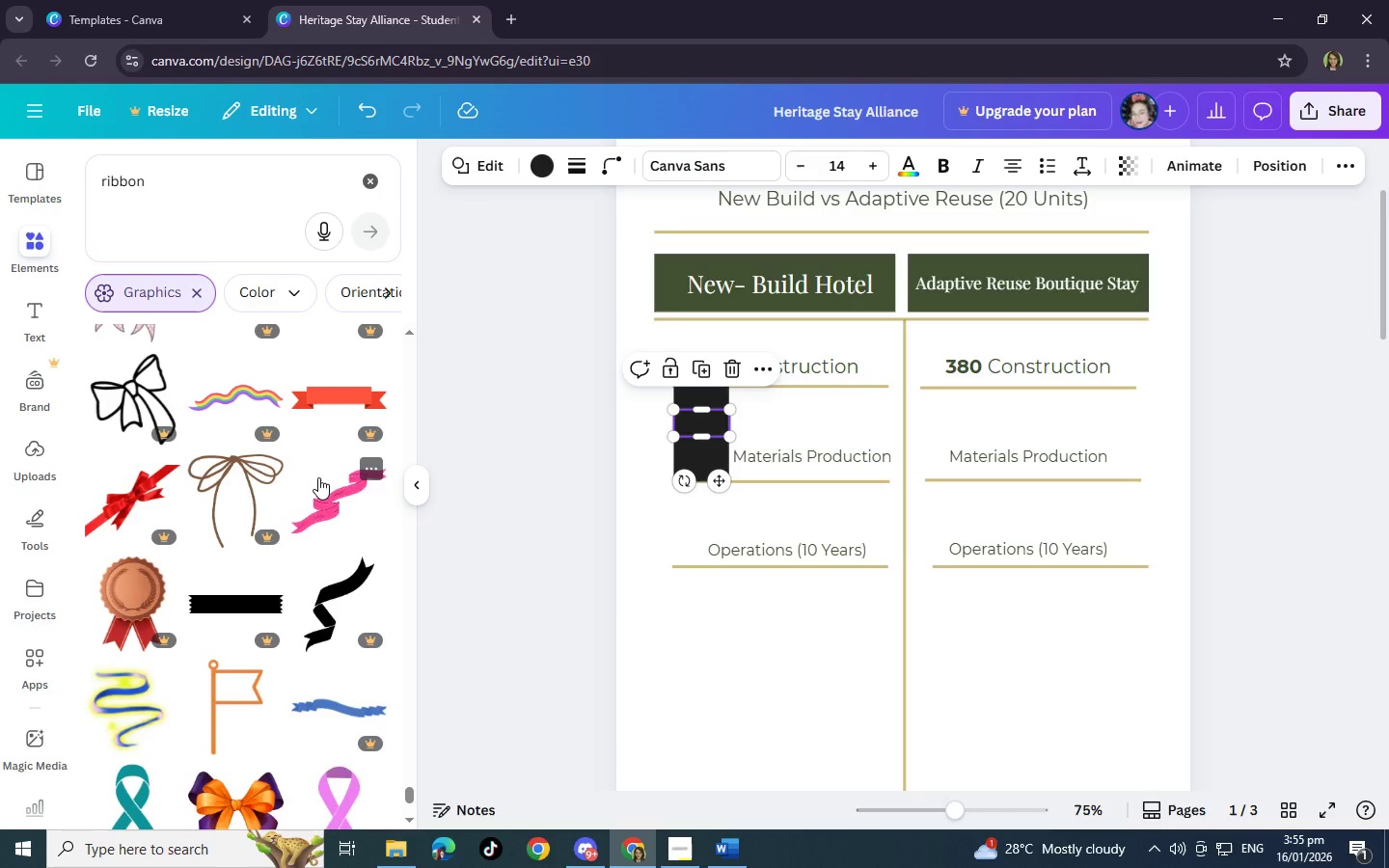 
wait(10.4)
 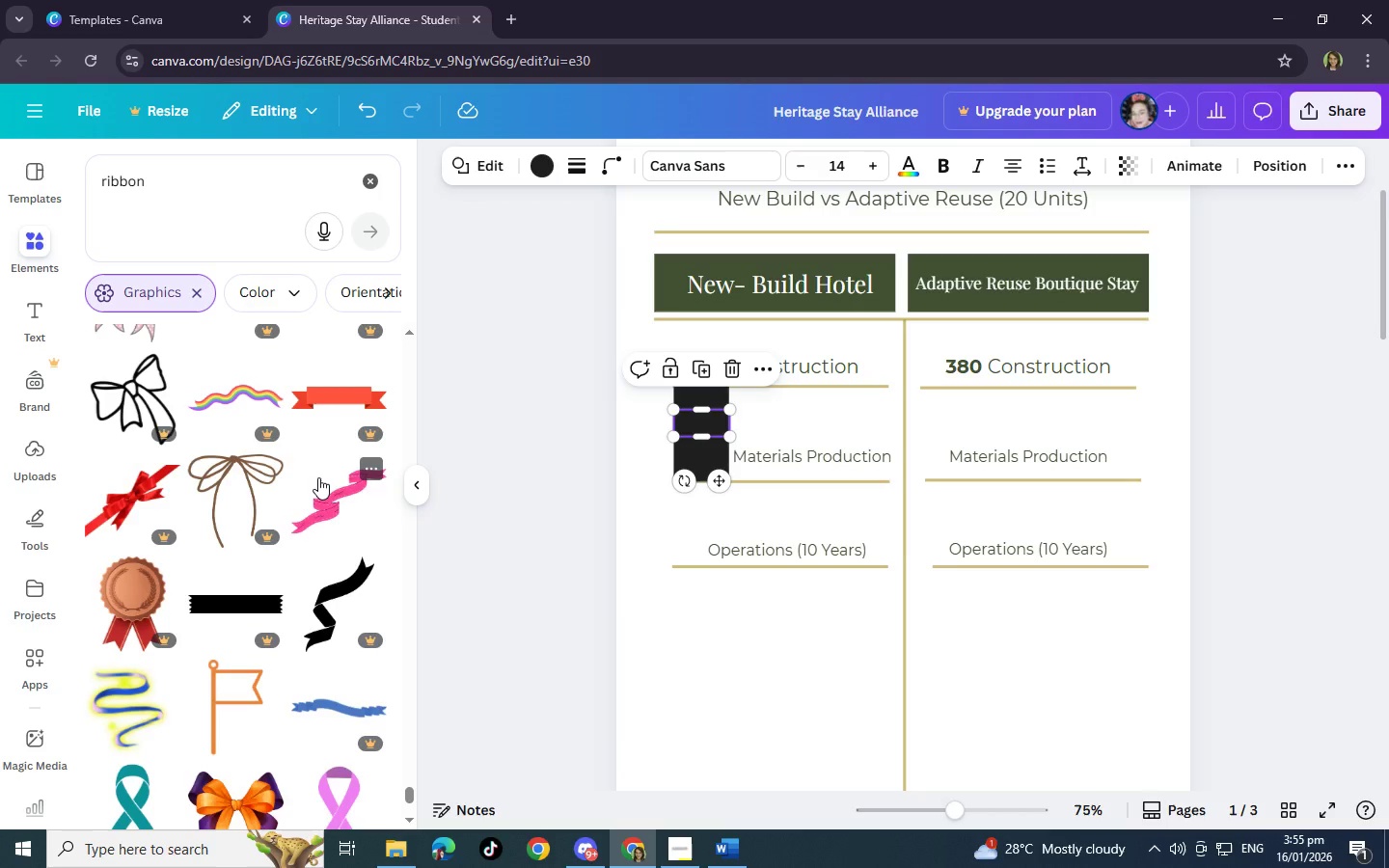 
scroll: coordinate [318, 477], scroll_direction: down, amount: 6.0
 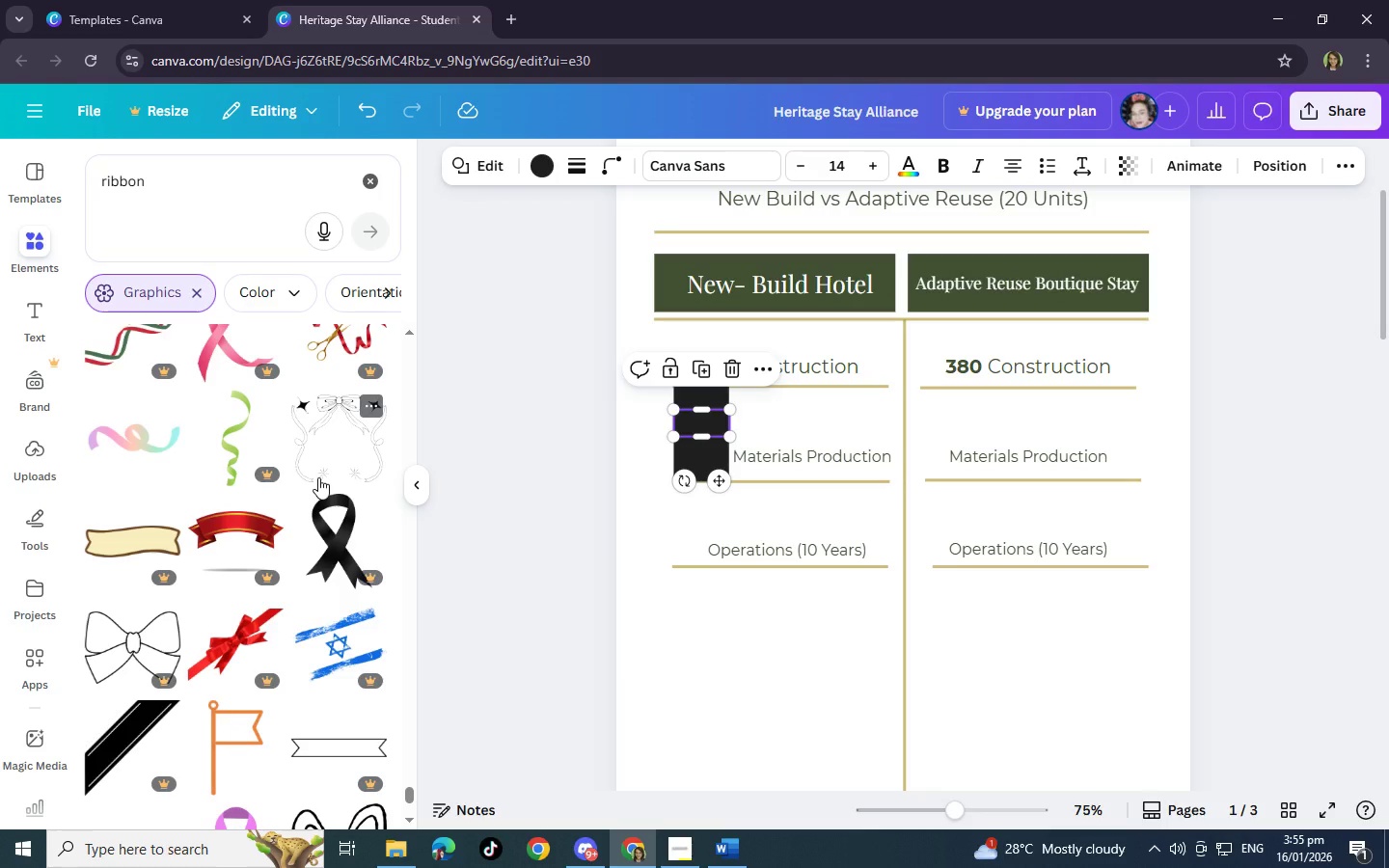 
scroll: coordinate [318, 477], scroll_direction: down, amount: 5.0
 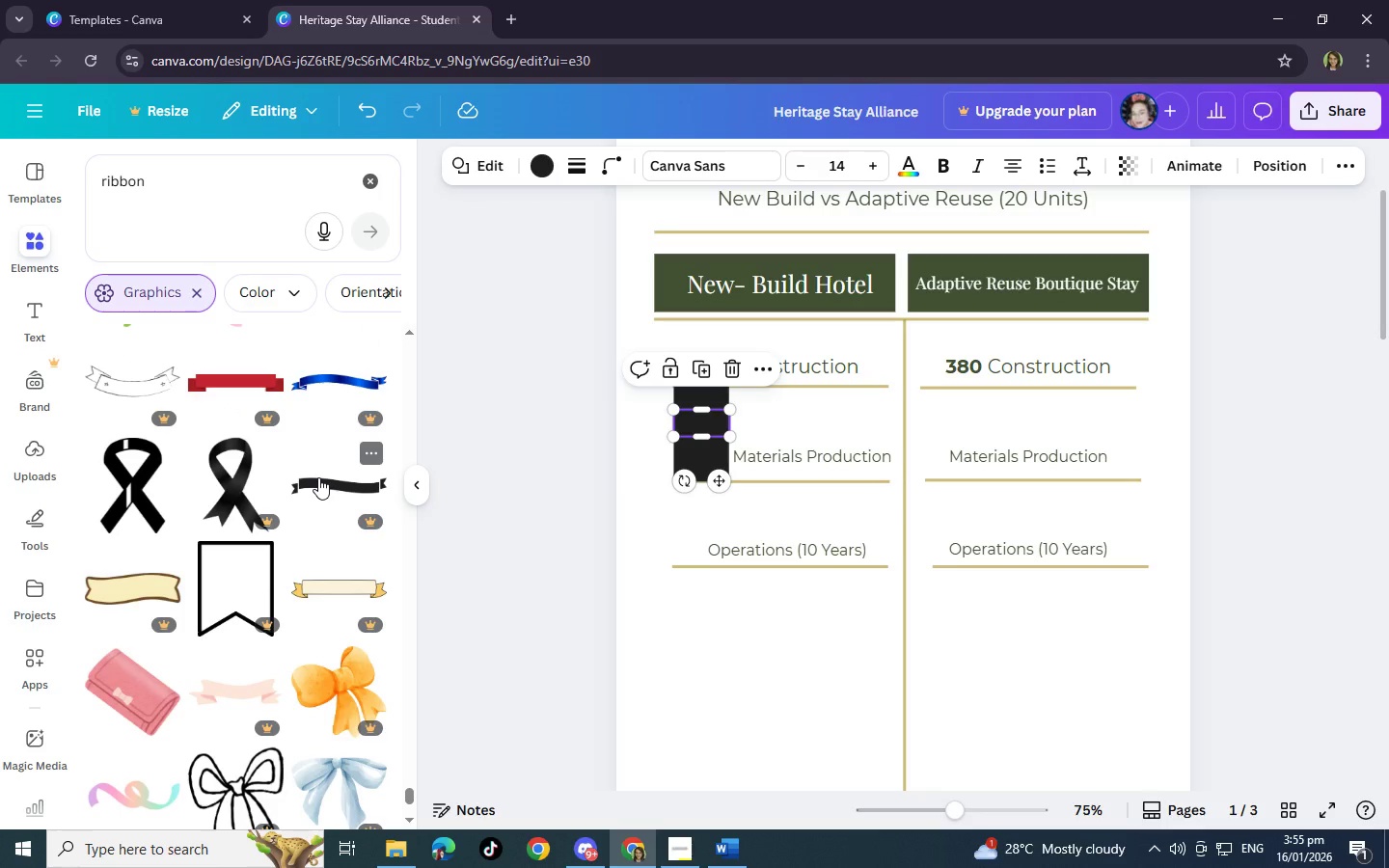 
scroll: coordinate [318, 477], scroll_direction: down, amount: 7.0
 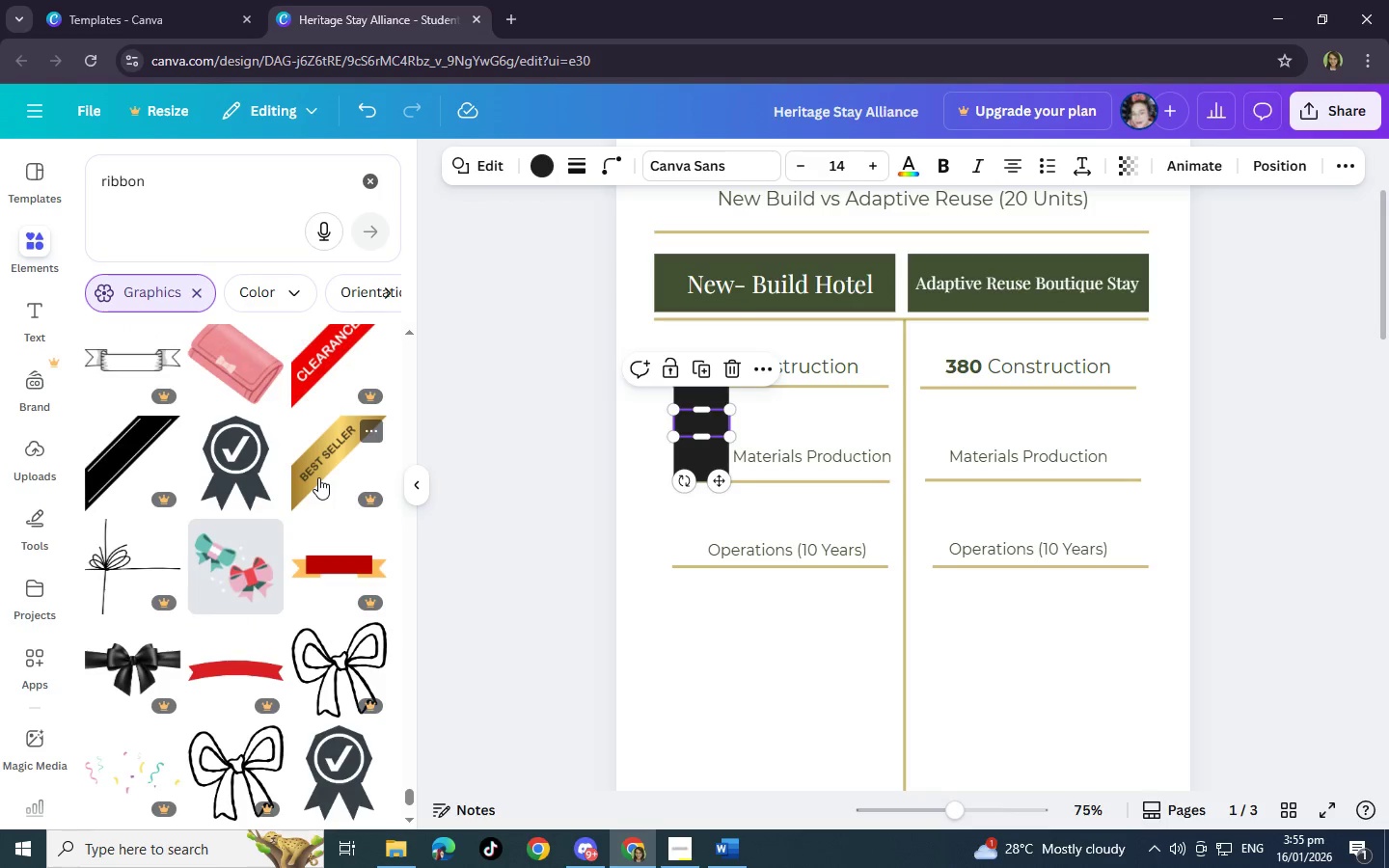 
scroll: coordinate [318, 477], scroll_direction: down, amount: 5.0
 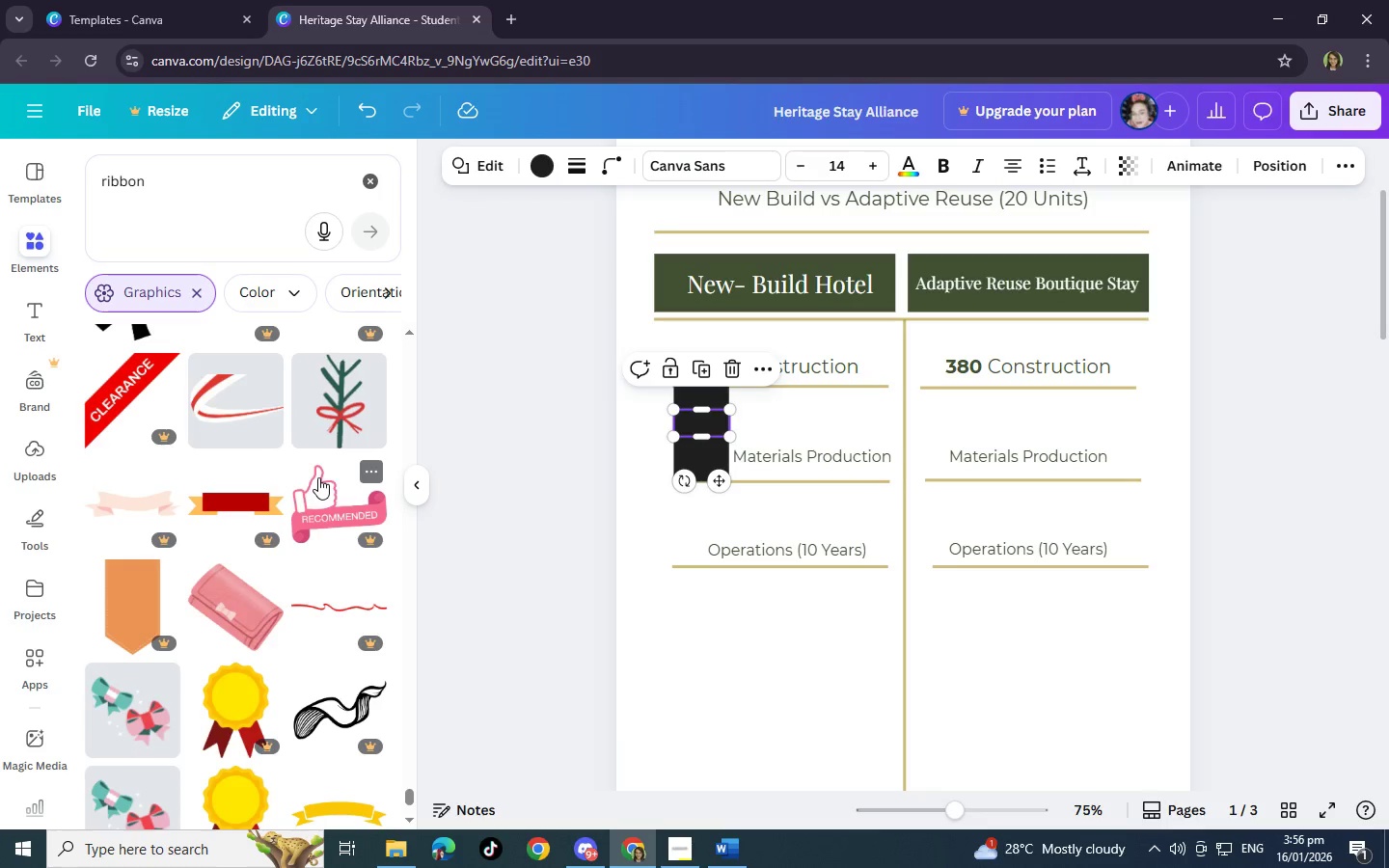 
scroll: coordinate [318, 477], scroll_direction: down, amount: 3.0
 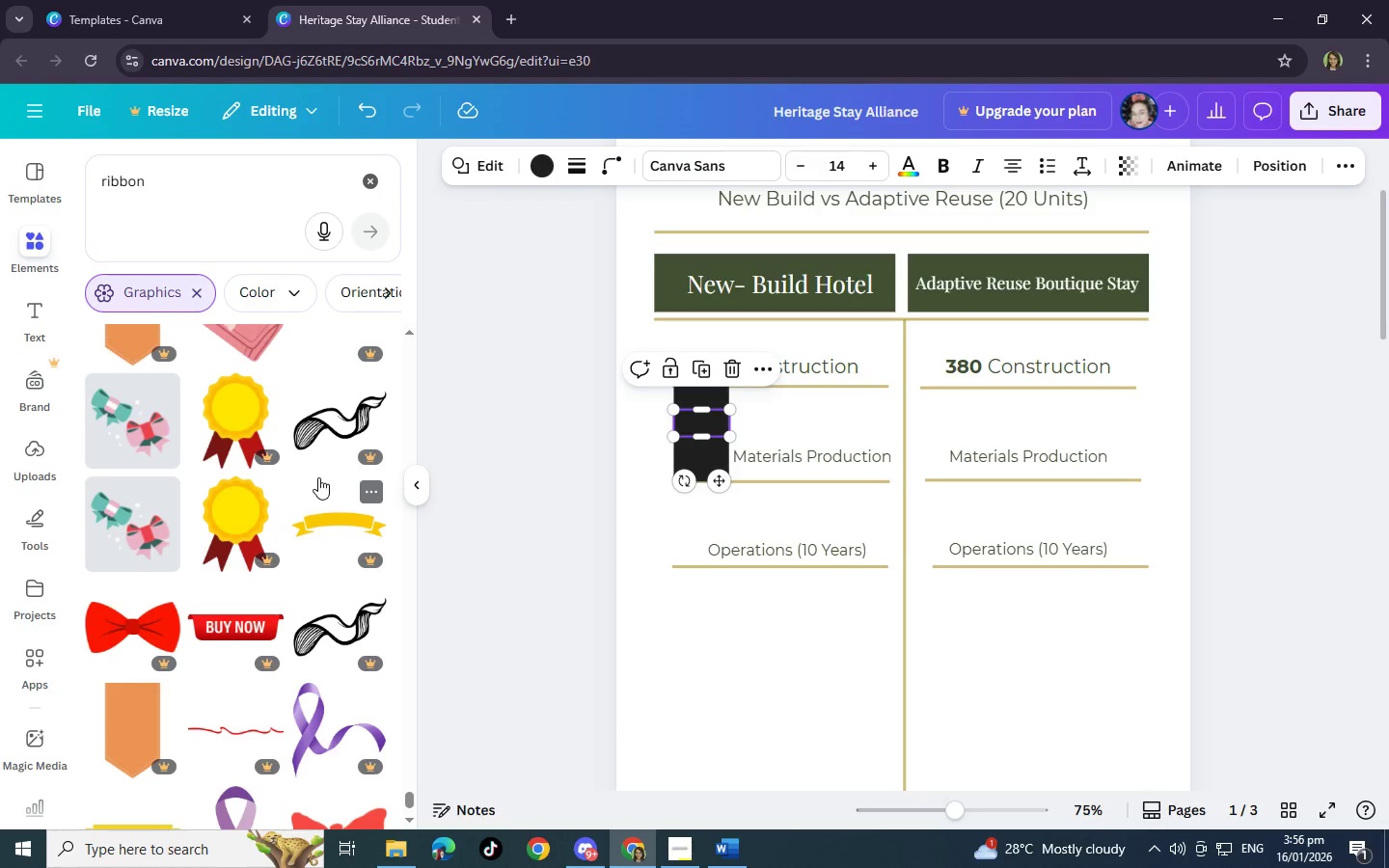 
wait(9.05)
 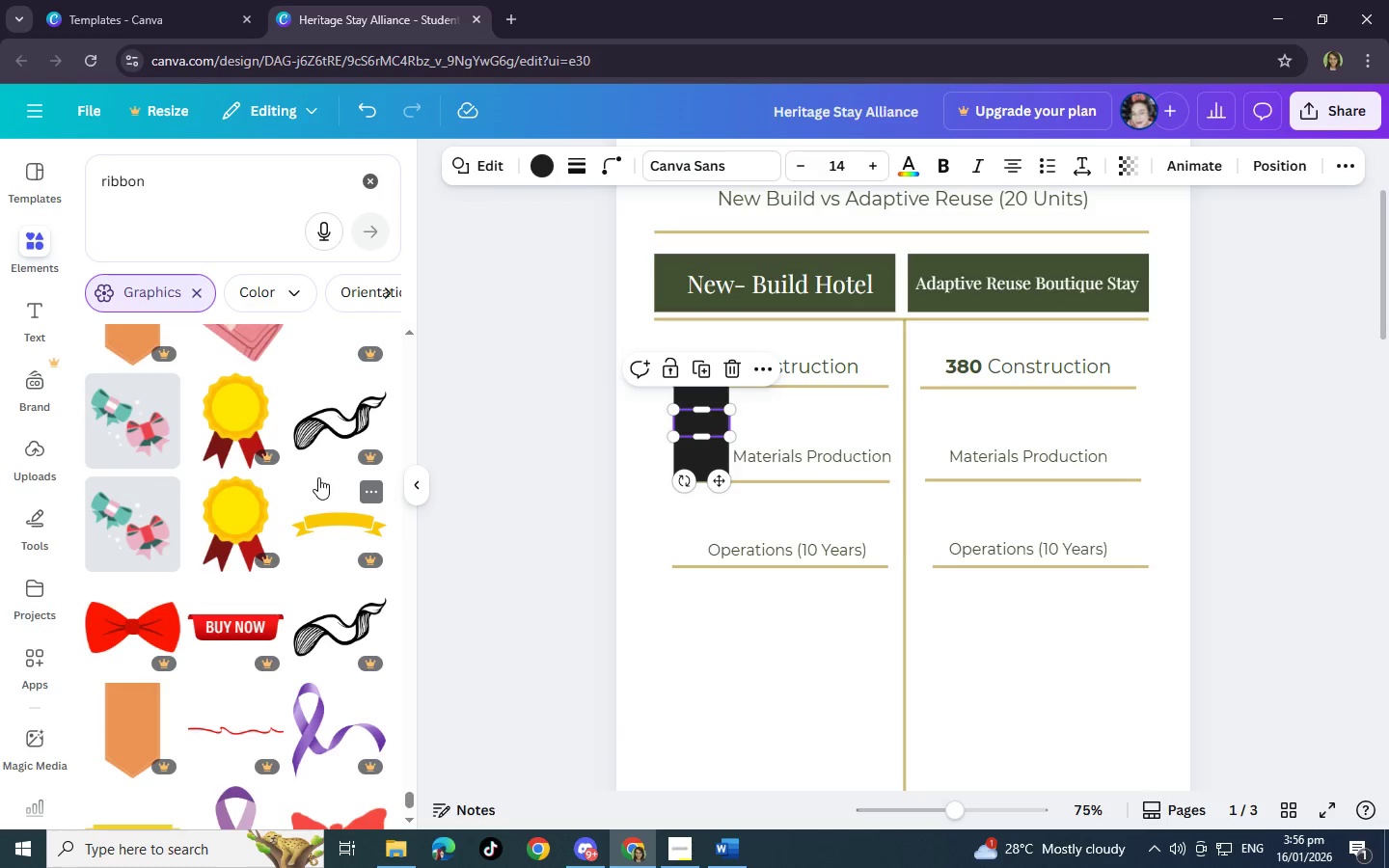 
scroll: coordinate [318, 477], scroll_direction: down, amount: 5.0
 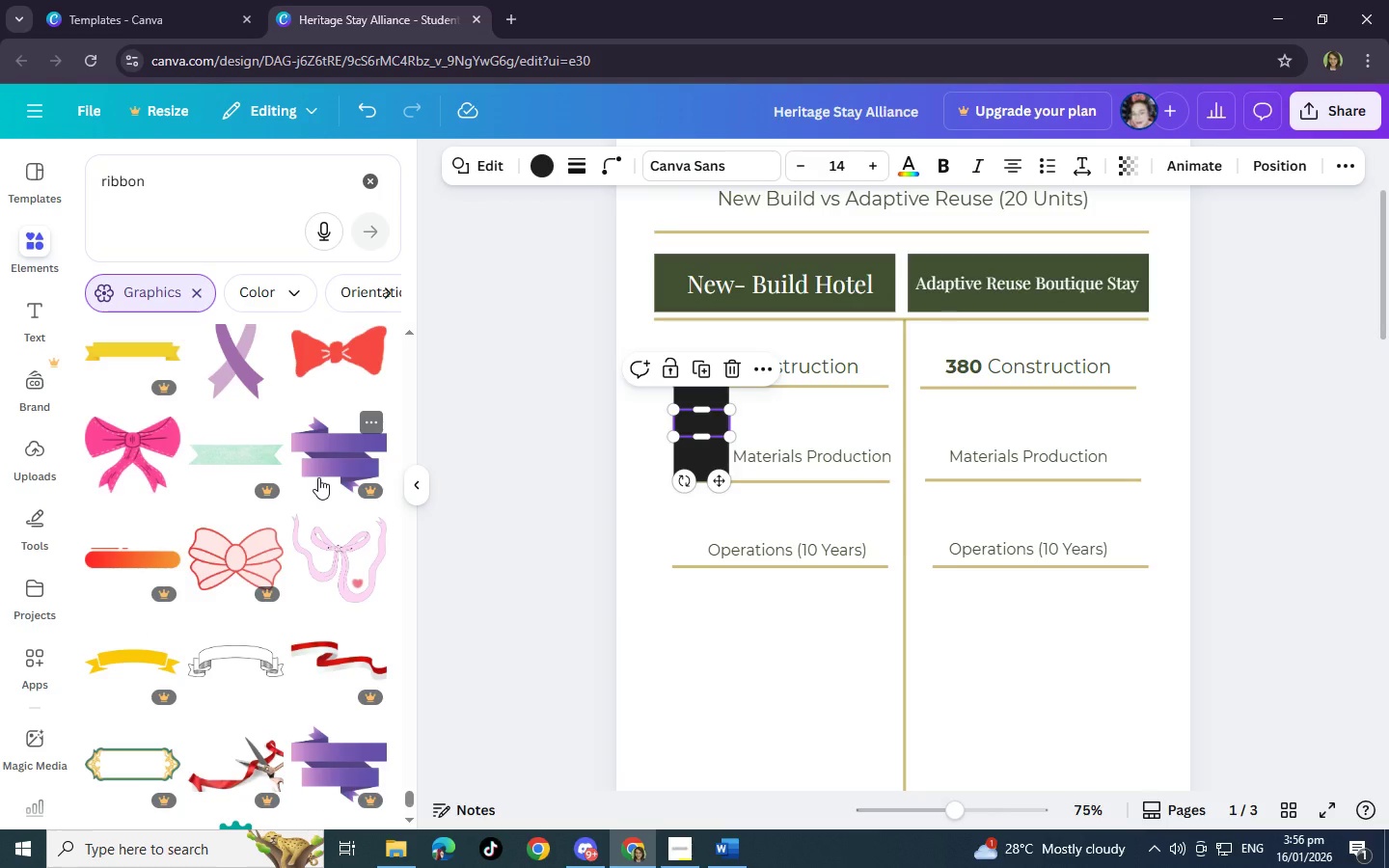 
scroll: coordinate [318, 477], scroll_direction: down, amount: 5.0
 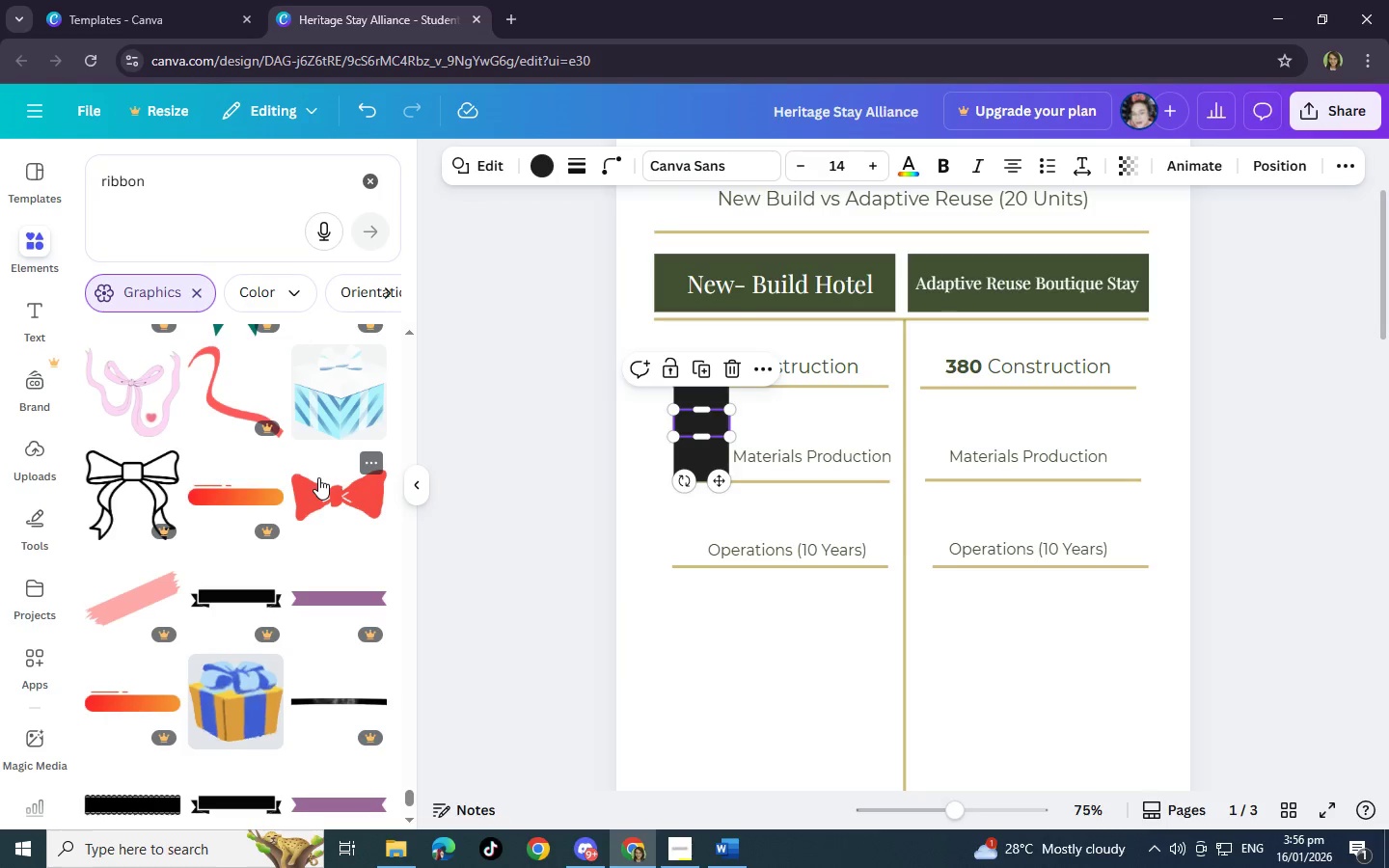 
wait(10.62)
 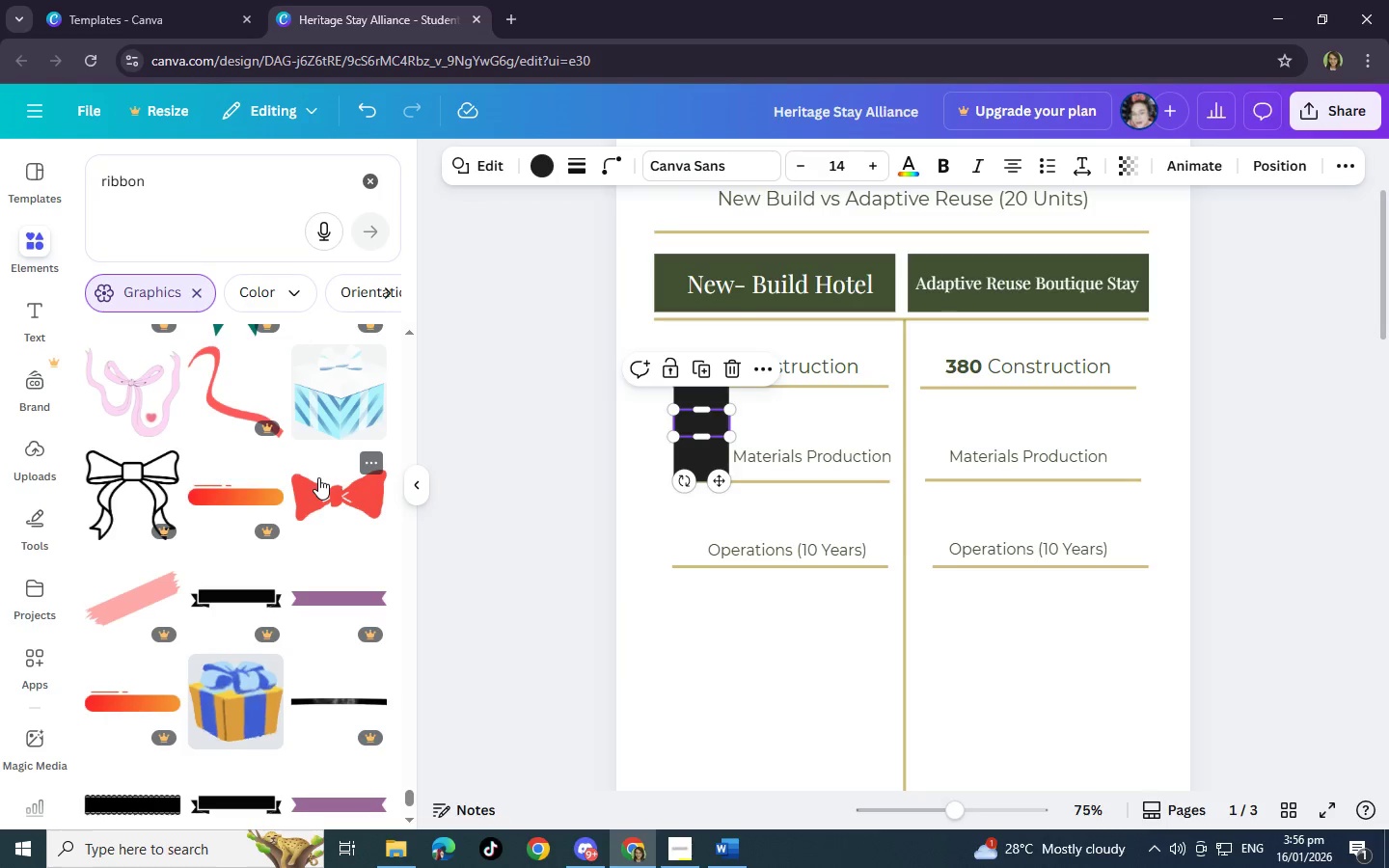 
scroll: coordinate [318, 477], scroll_direction: down, amount: 3.0
 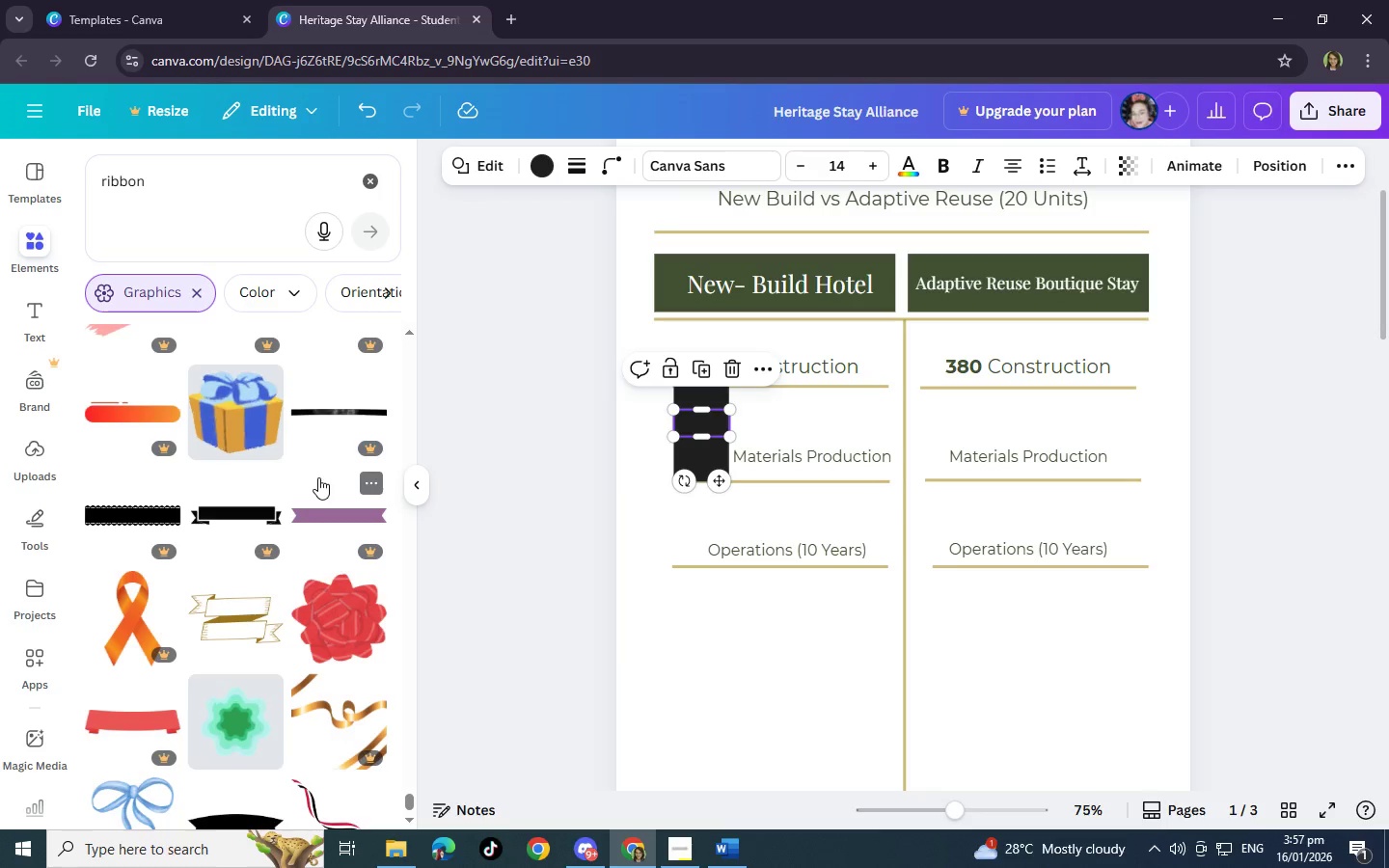 
wait(9.0)
 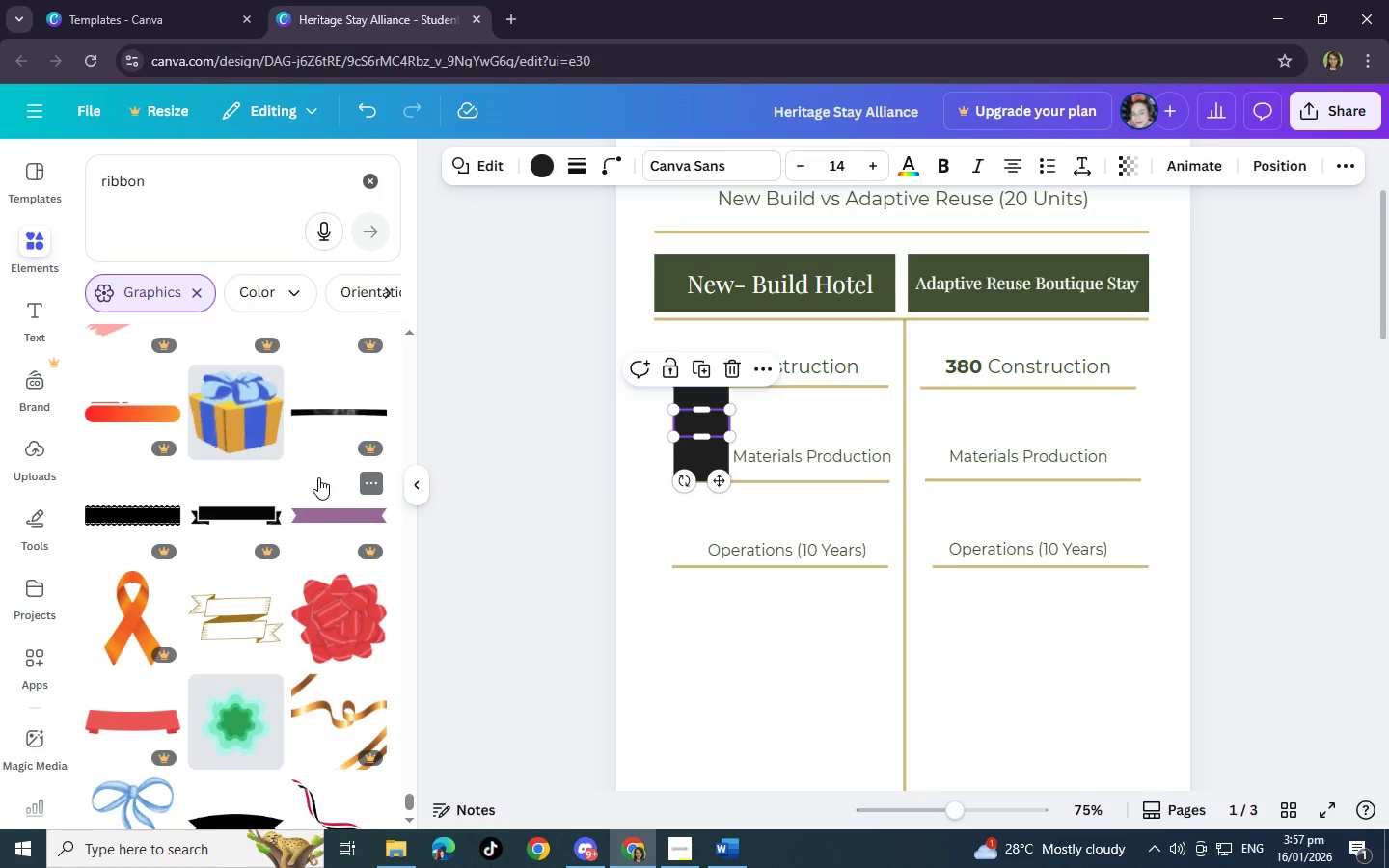 
scroll: coordinate [318, 477], scroll_direction: down, amount: 2.0
 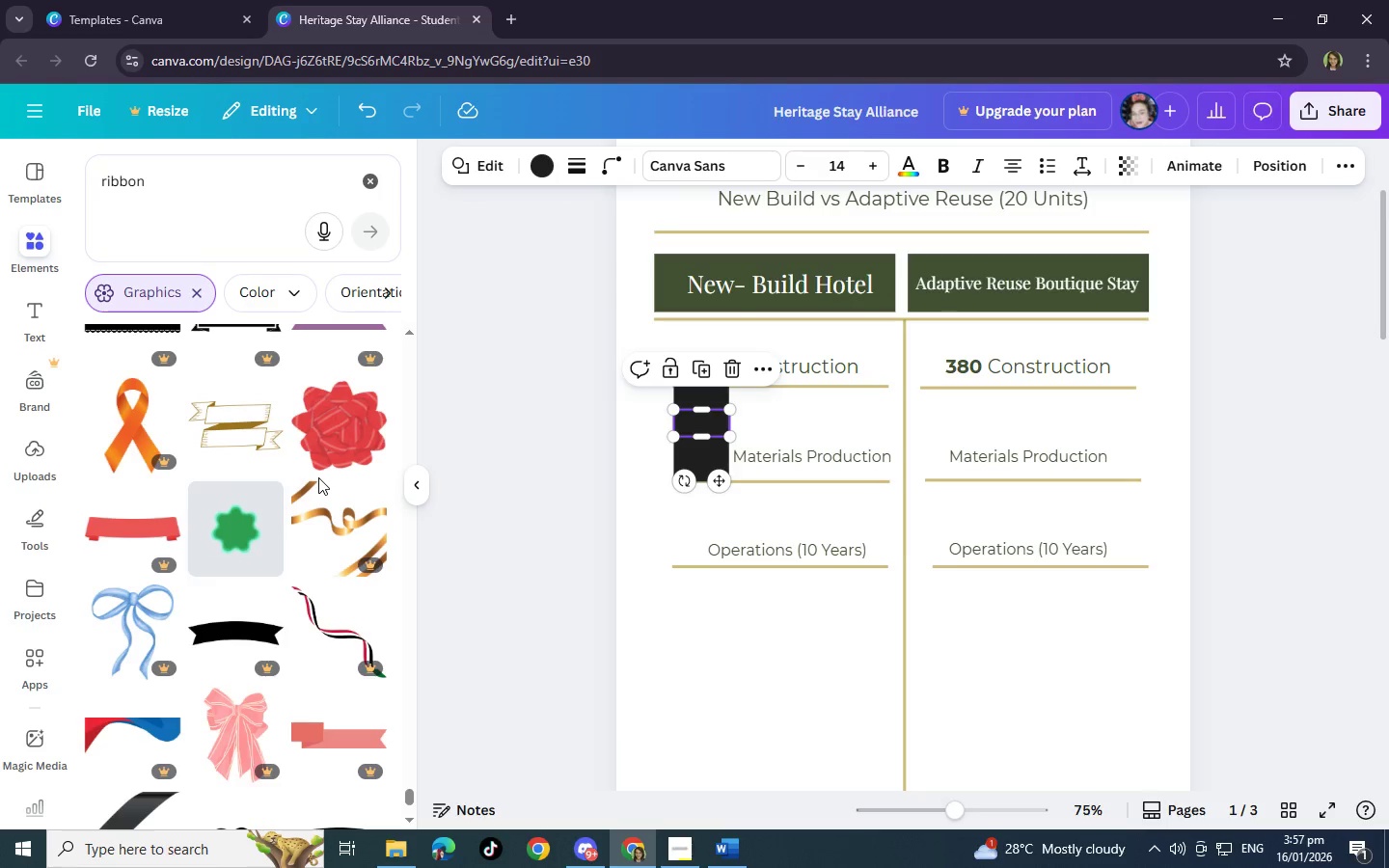 
wait(5.5)
 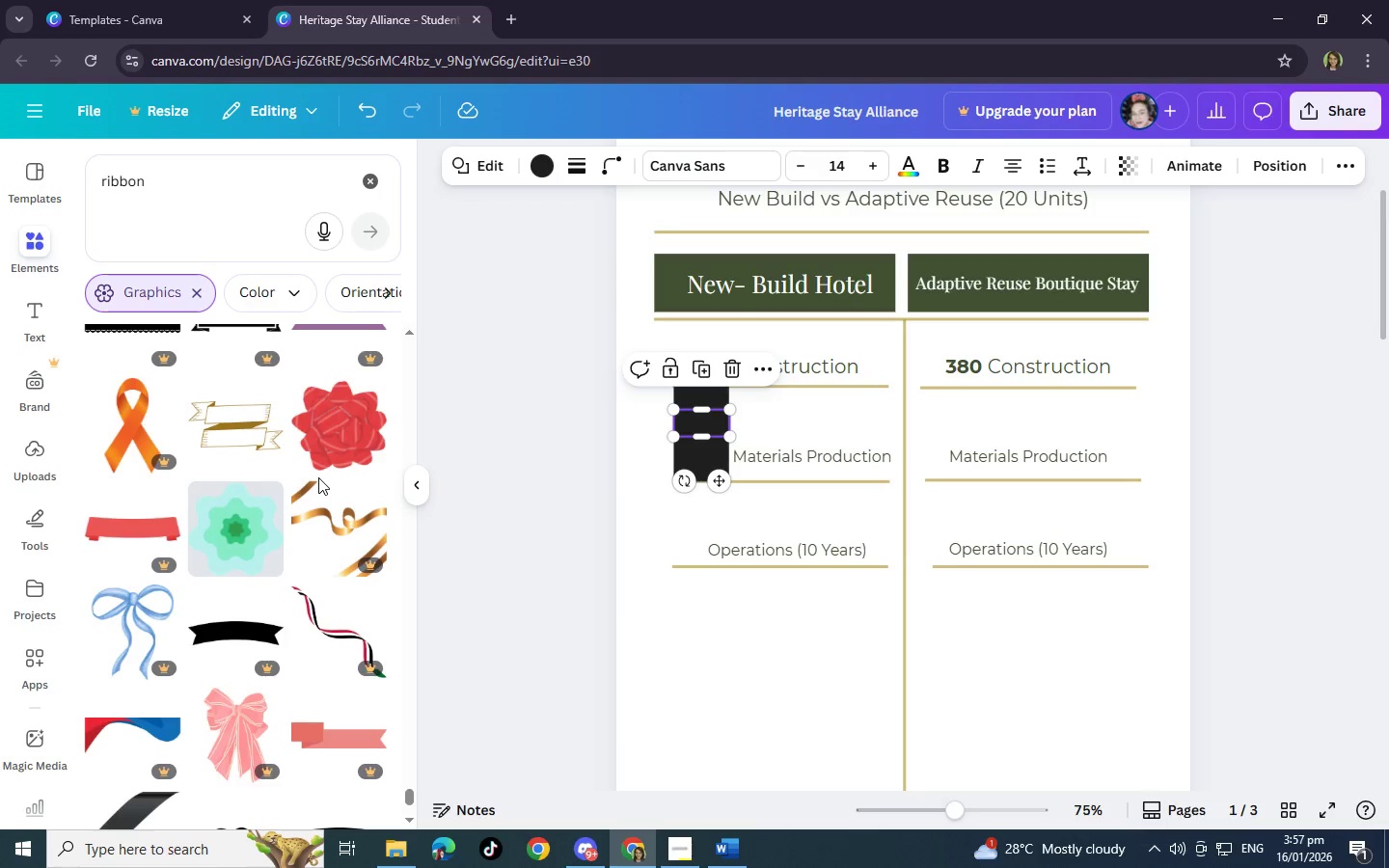 
scroll: coordinate [318, 477], scroll_direction: down, amount: 1.0
 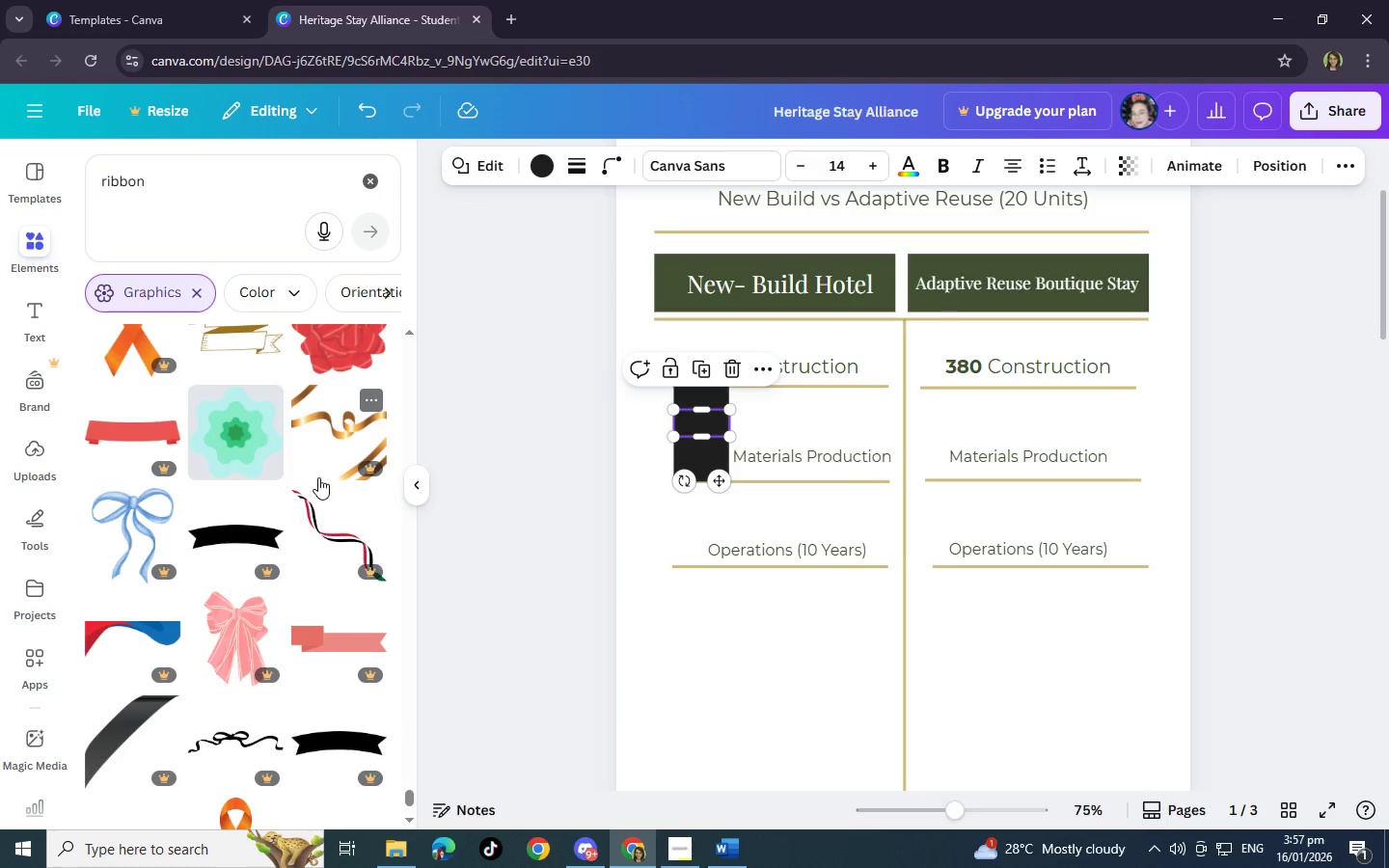 
wait(14.77)
 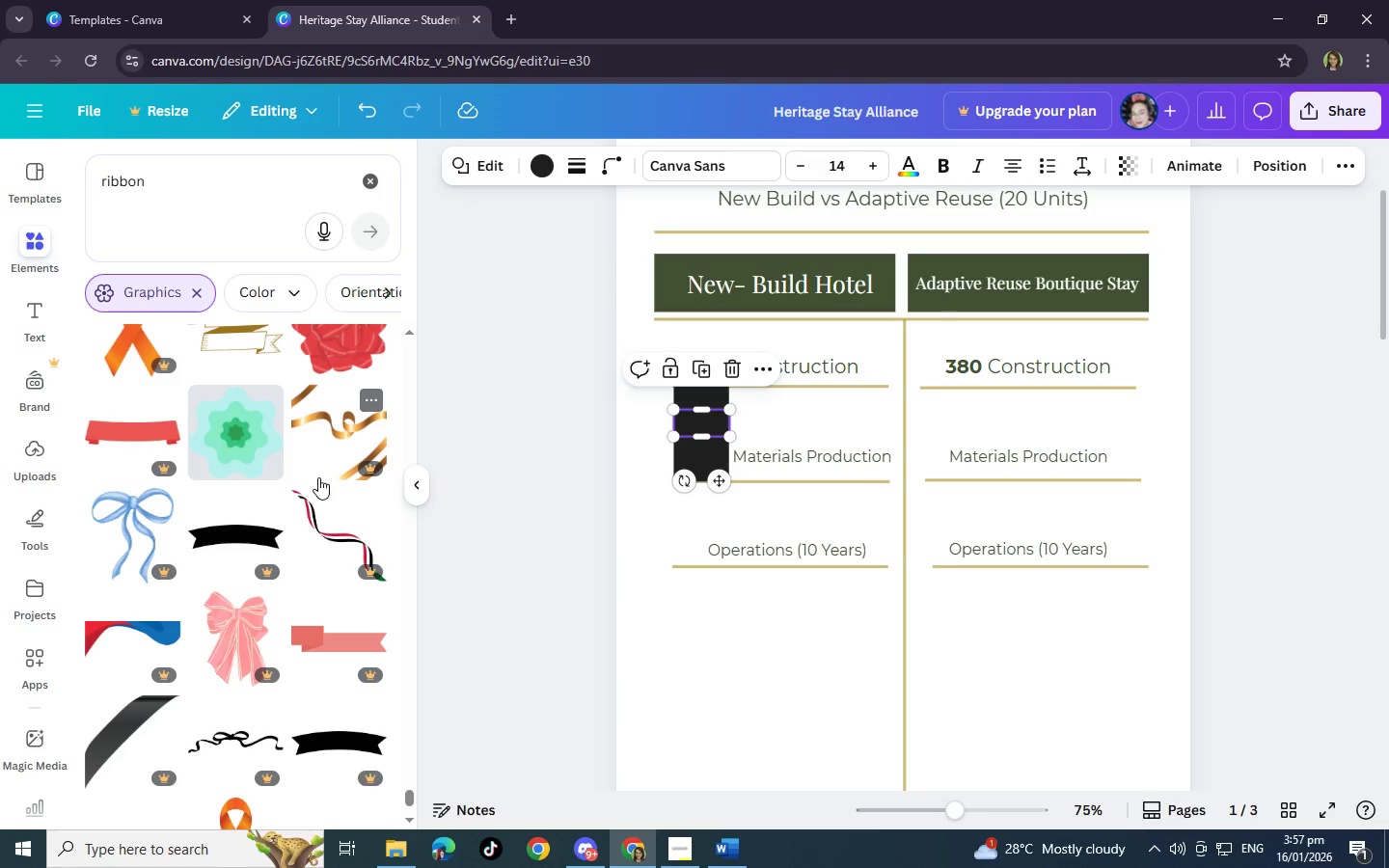 
scroll: coordinate [318, 477], scroll_direction: down, amount: 5.0
 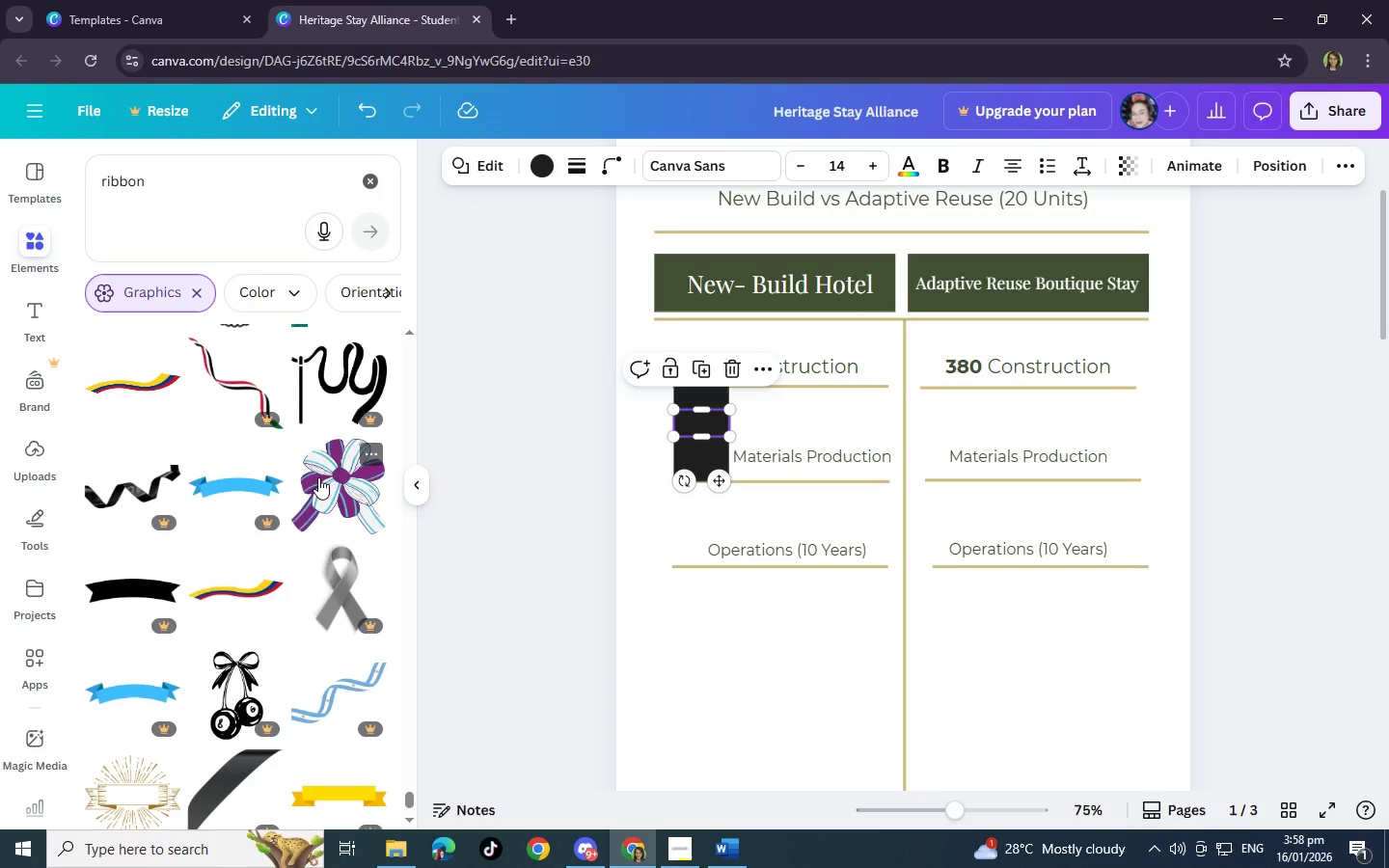 
scroll: coordinate [318, 477], scroll_direction: down, amount: 1.0
 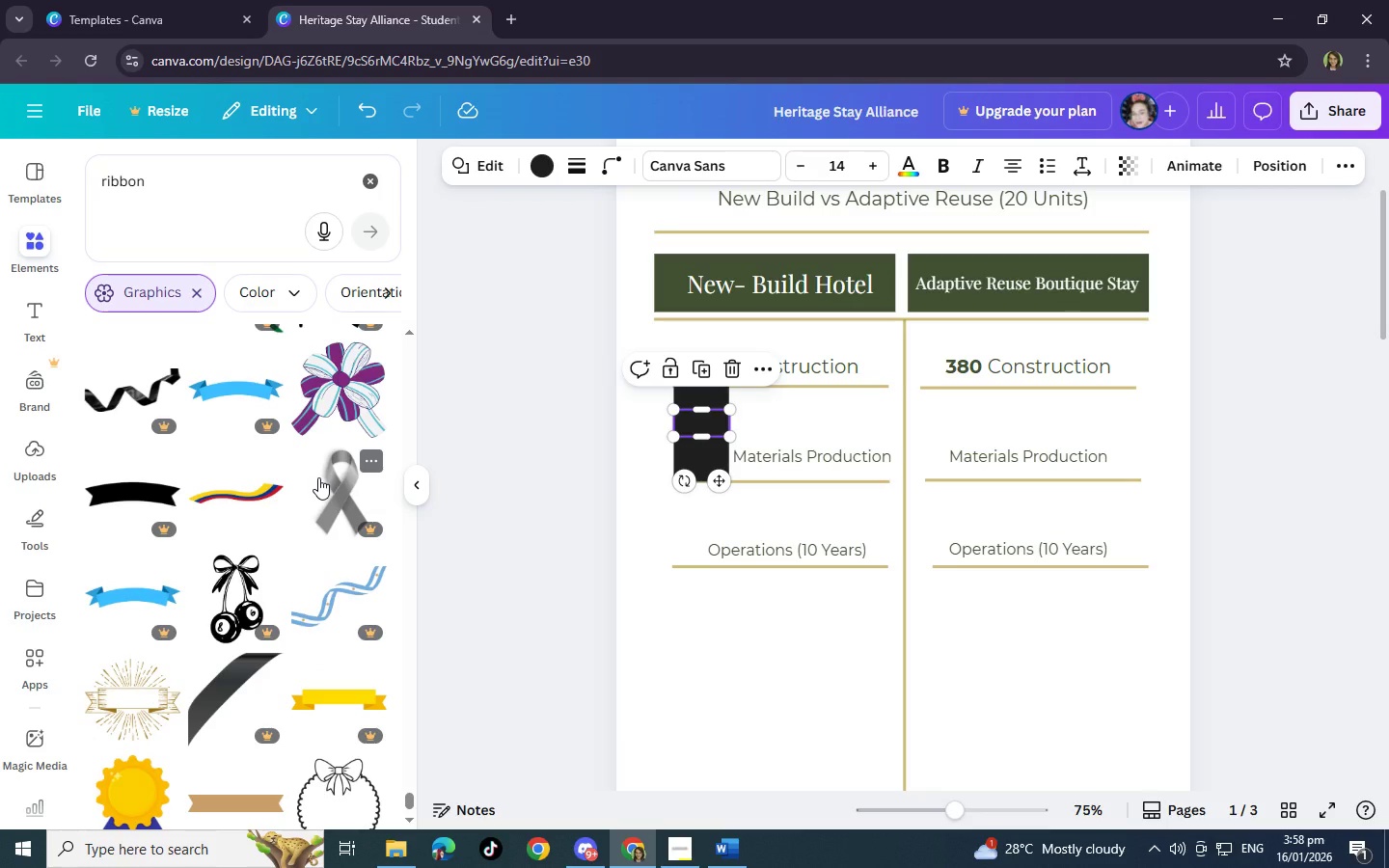 
wait(5.06)
 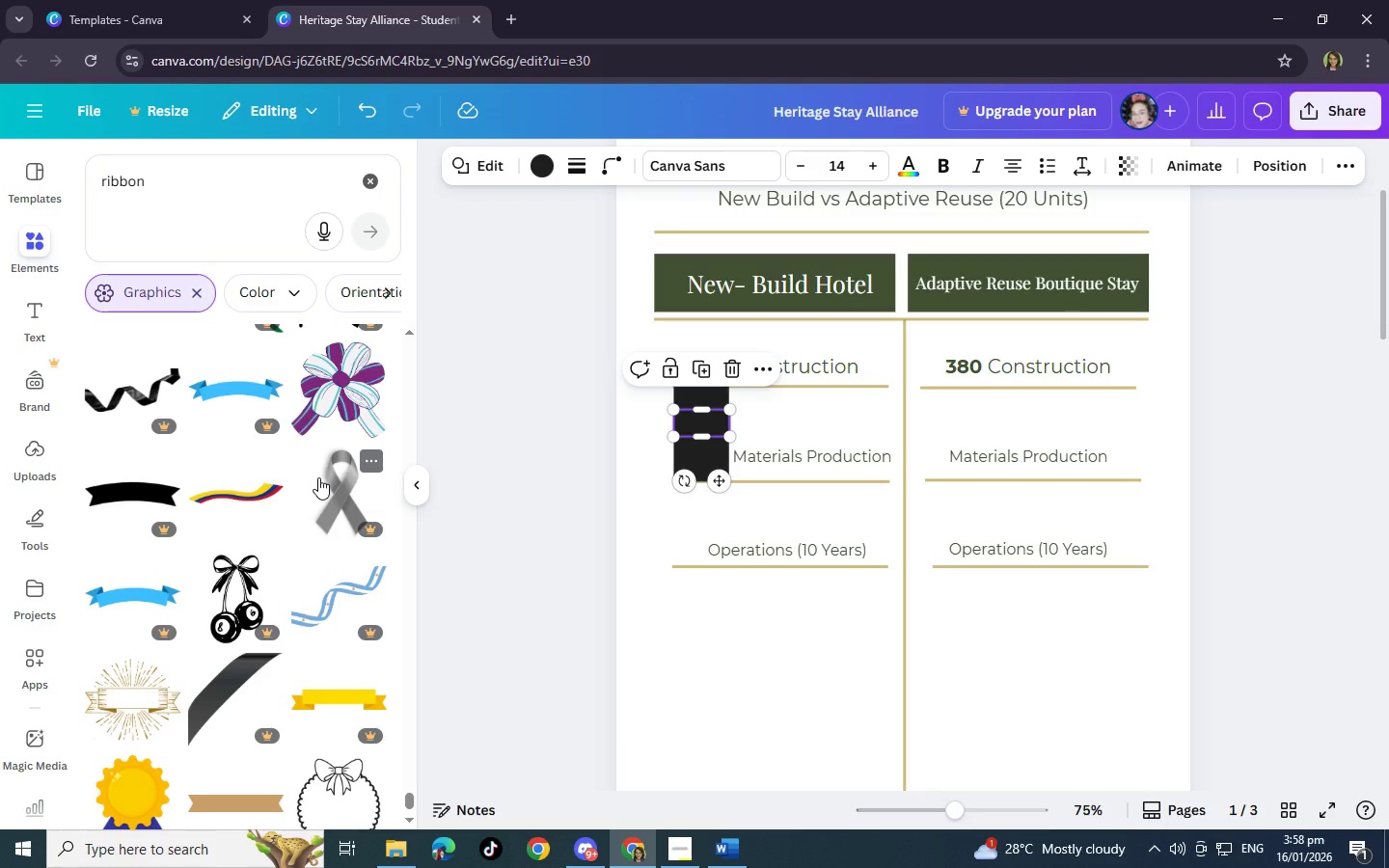 
scroll: coordinate [318, 477], scroll_direction: down, amount: 5.0
 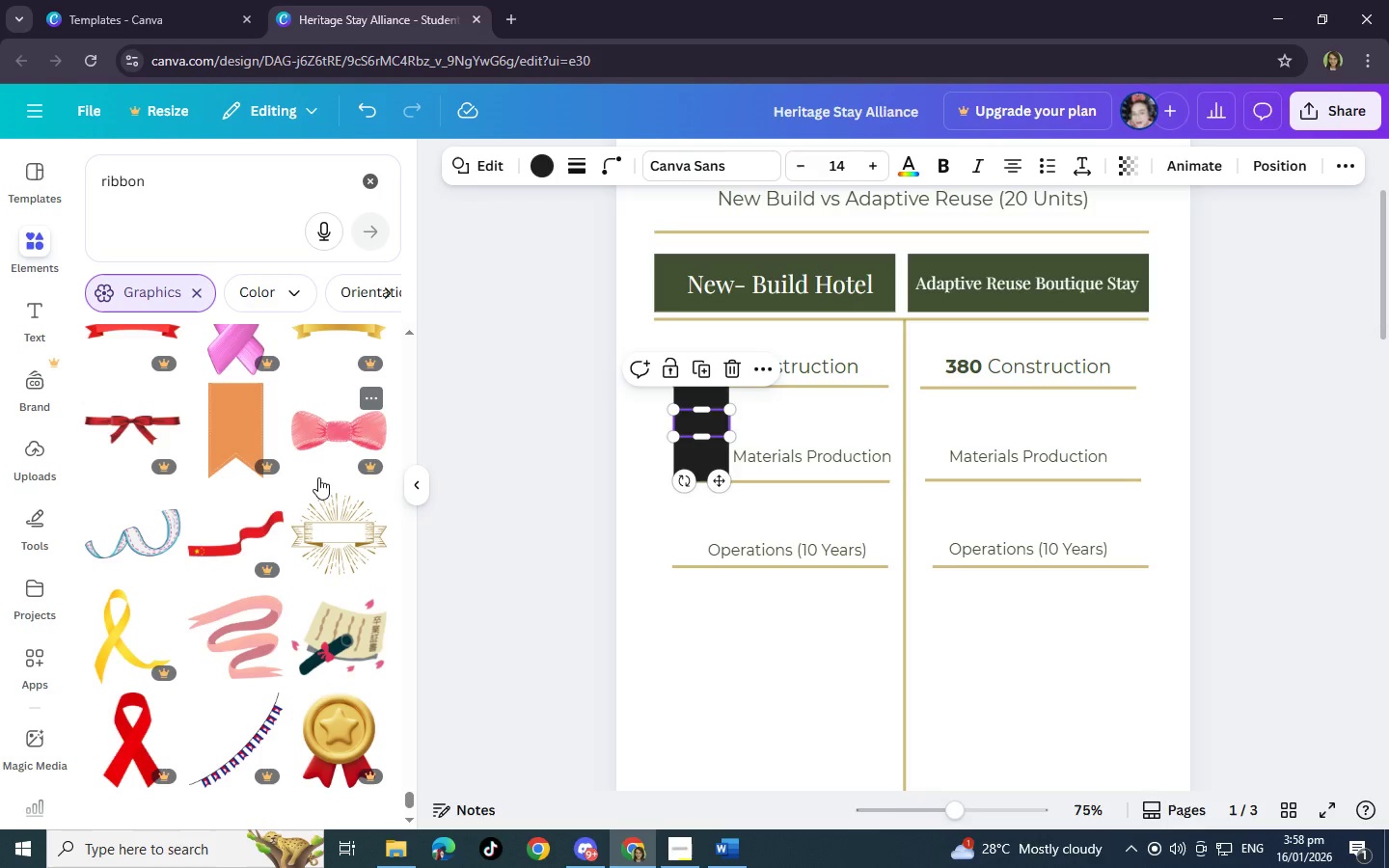 
scroll: coordinate [318, 477], scroll_direction: down, amount: 5.0
 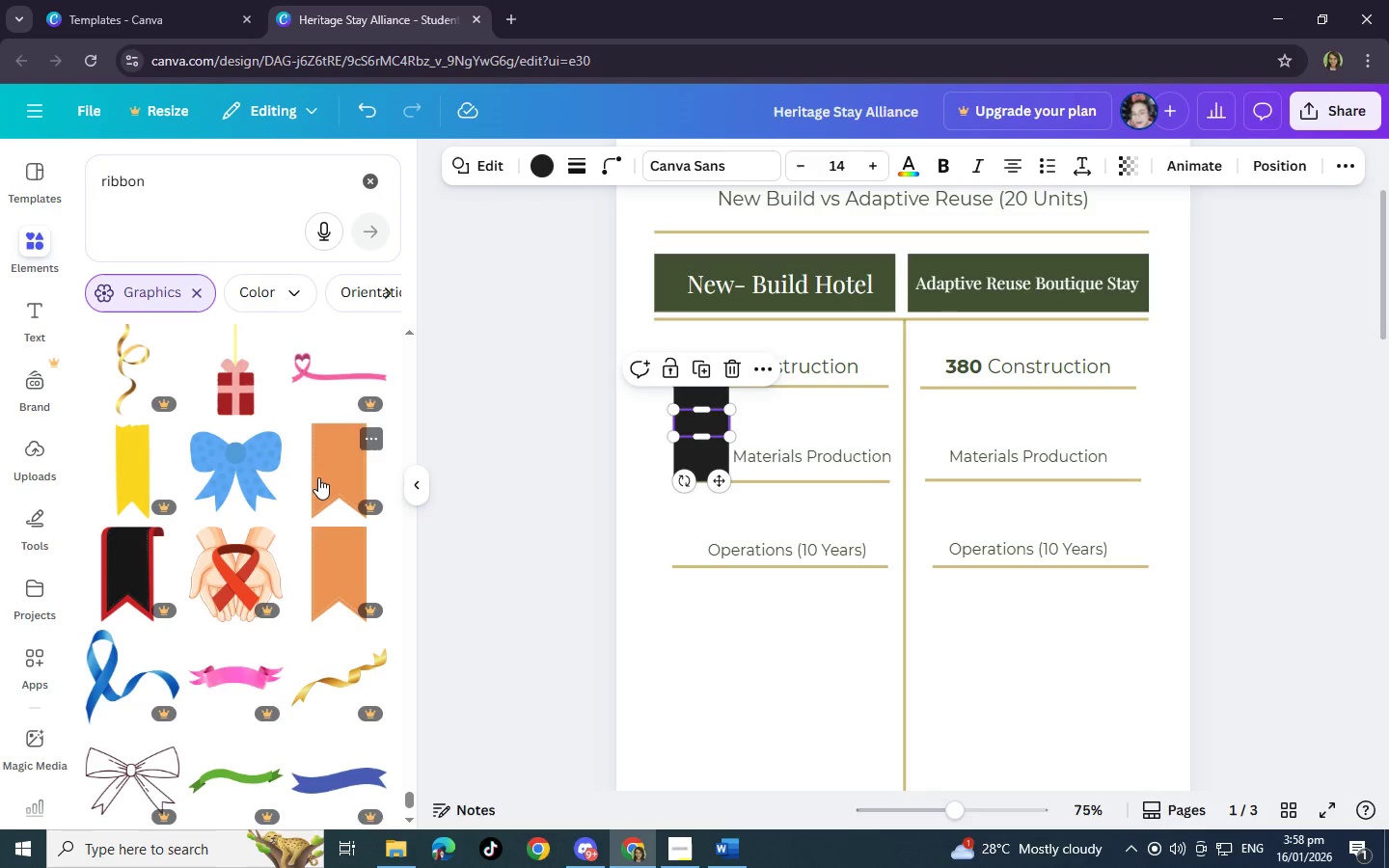 
scroll: coordinate [318, 477], scroll_direction: down, amount: 5.0
 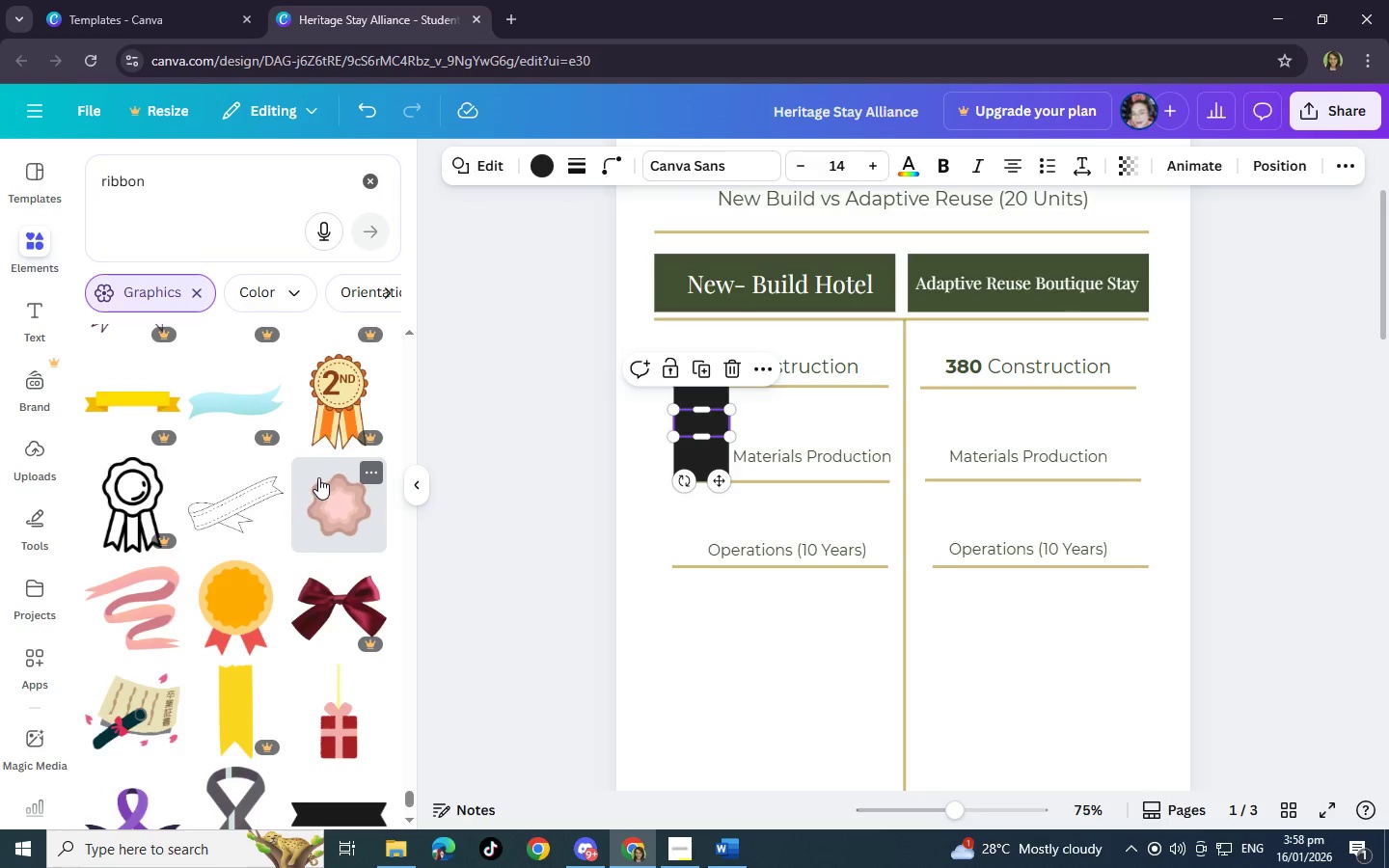 
scroll: coordinate [318, 477], scroll_direction: down, amount: 5.0
 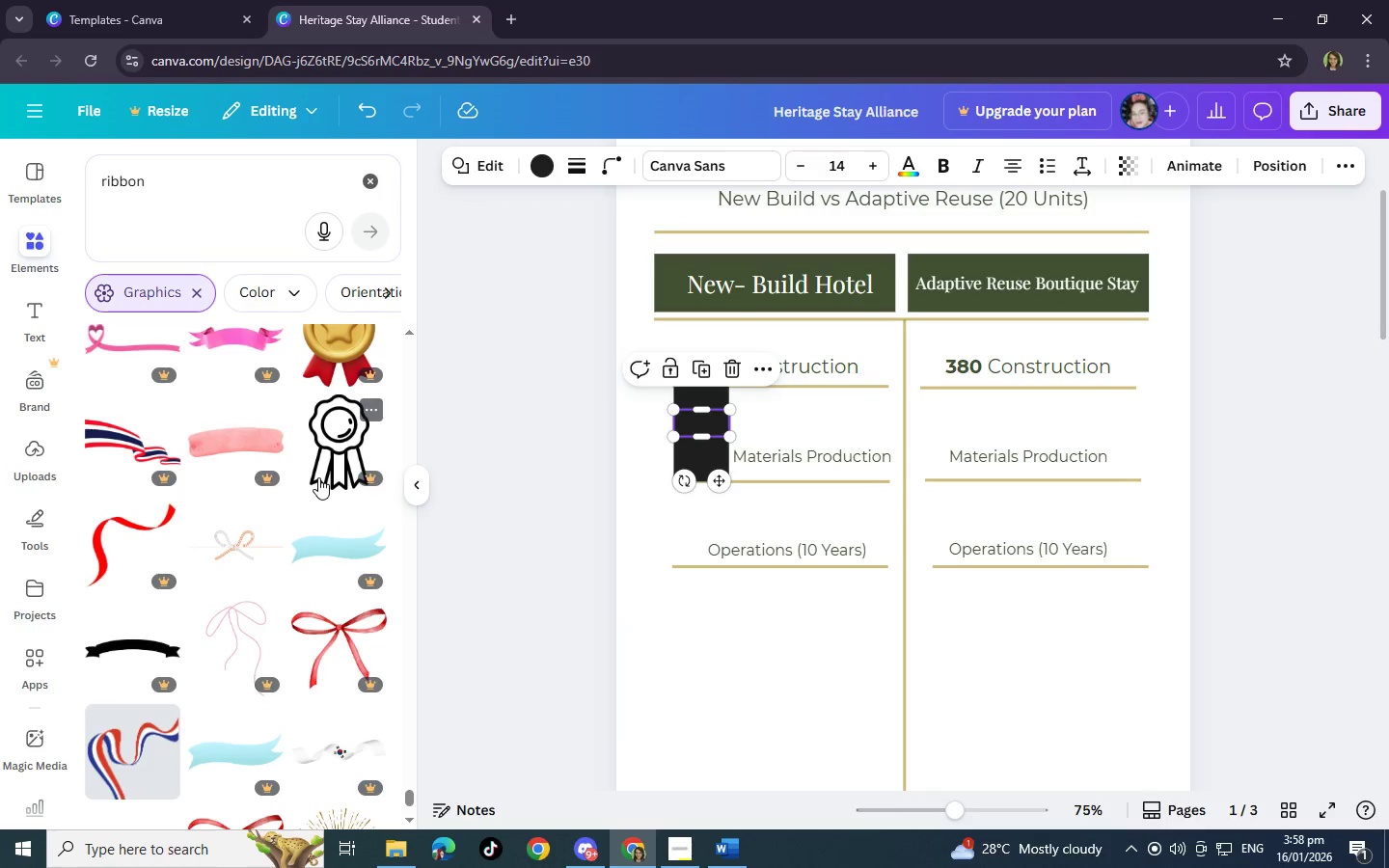 
scroll: coordinate [318, 477], scroll_direction: down, amount: 5.0
 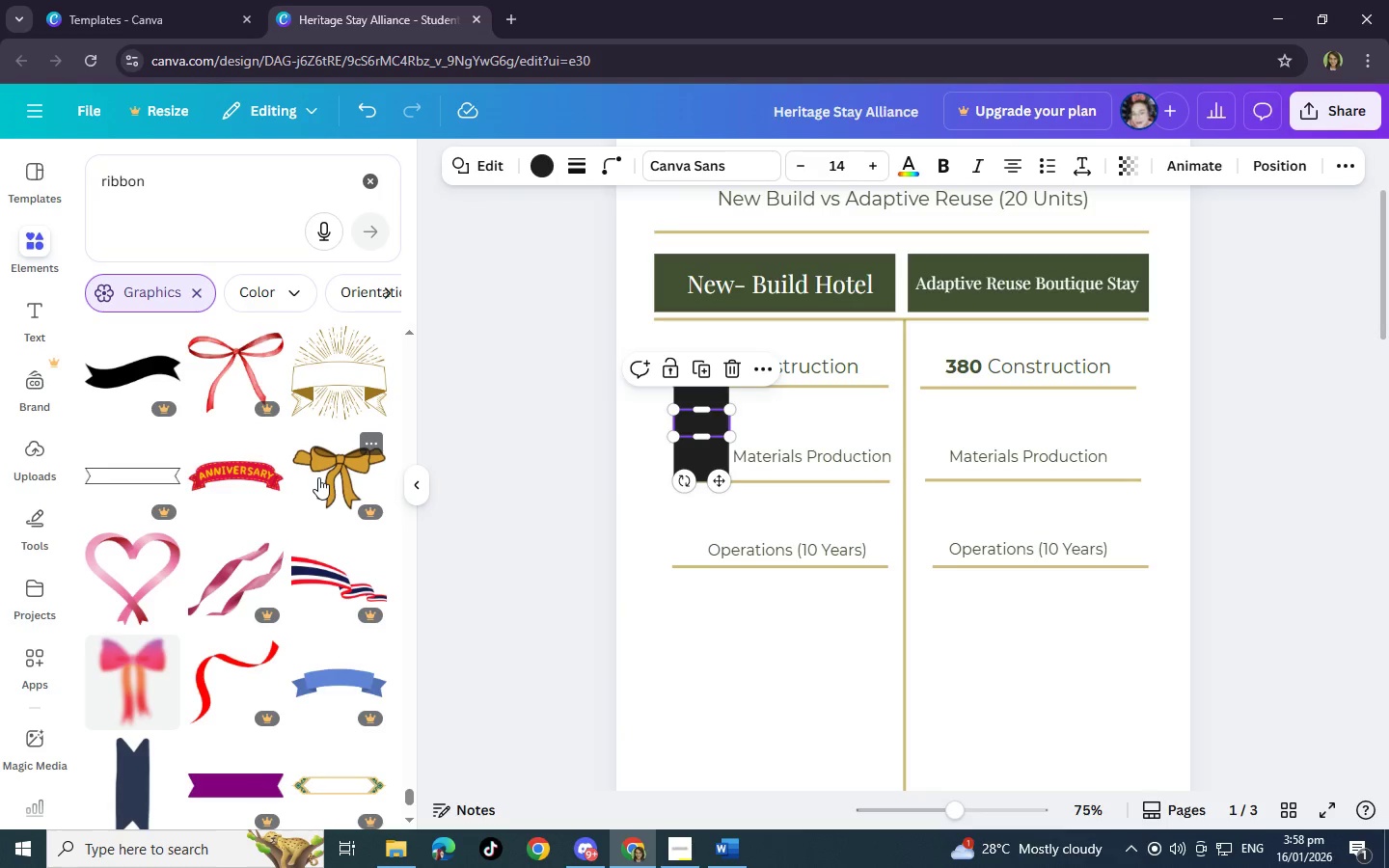 
scroll: coordinate [318, 477], scroll_direction: down, amount: 5.0
 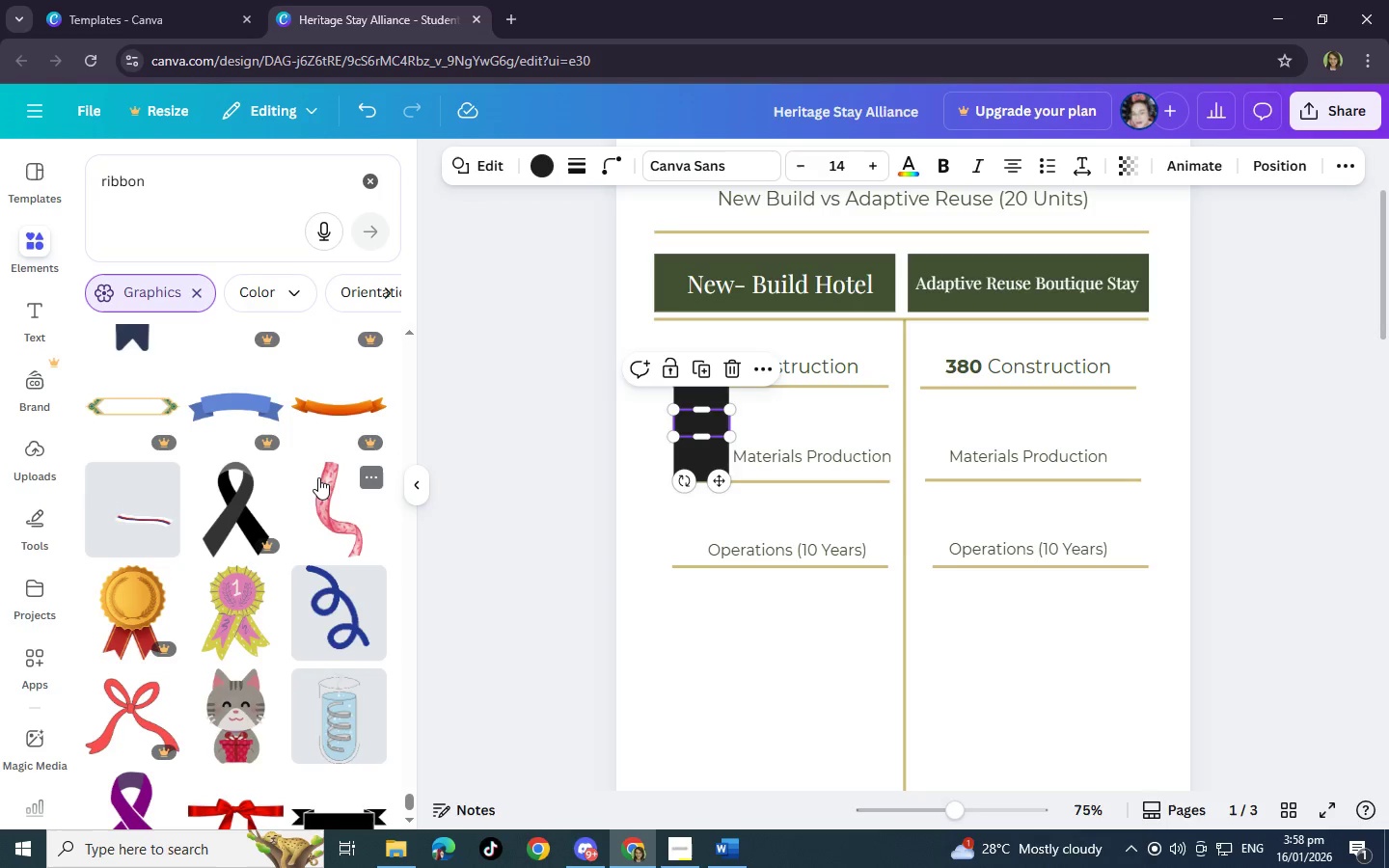 
scroll: coordinate [318, 477], scroll_direction: down, amount: 5.0
 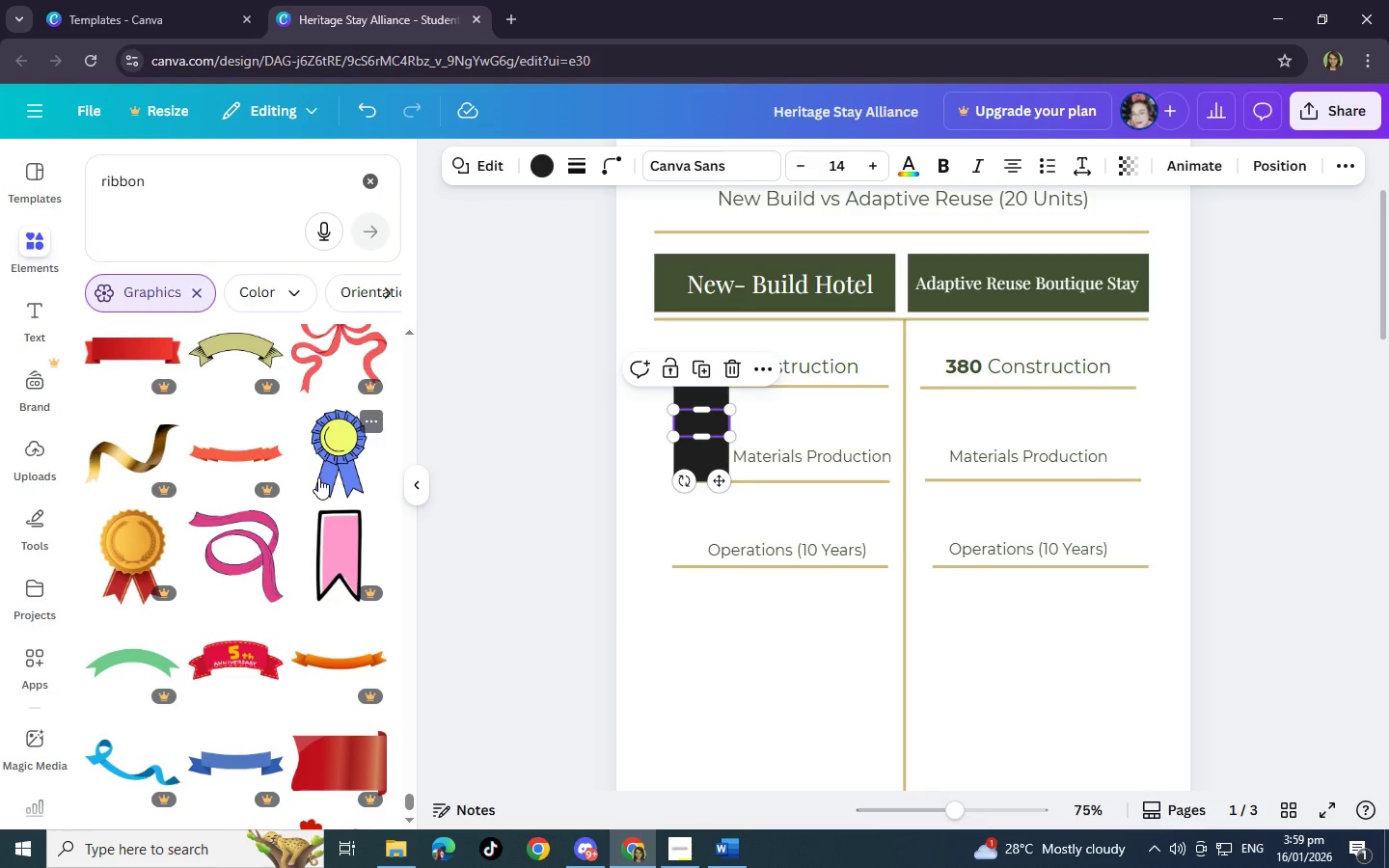 
scroll: coordinate [318, 477], scroll_direction: down, amount: 6.0
 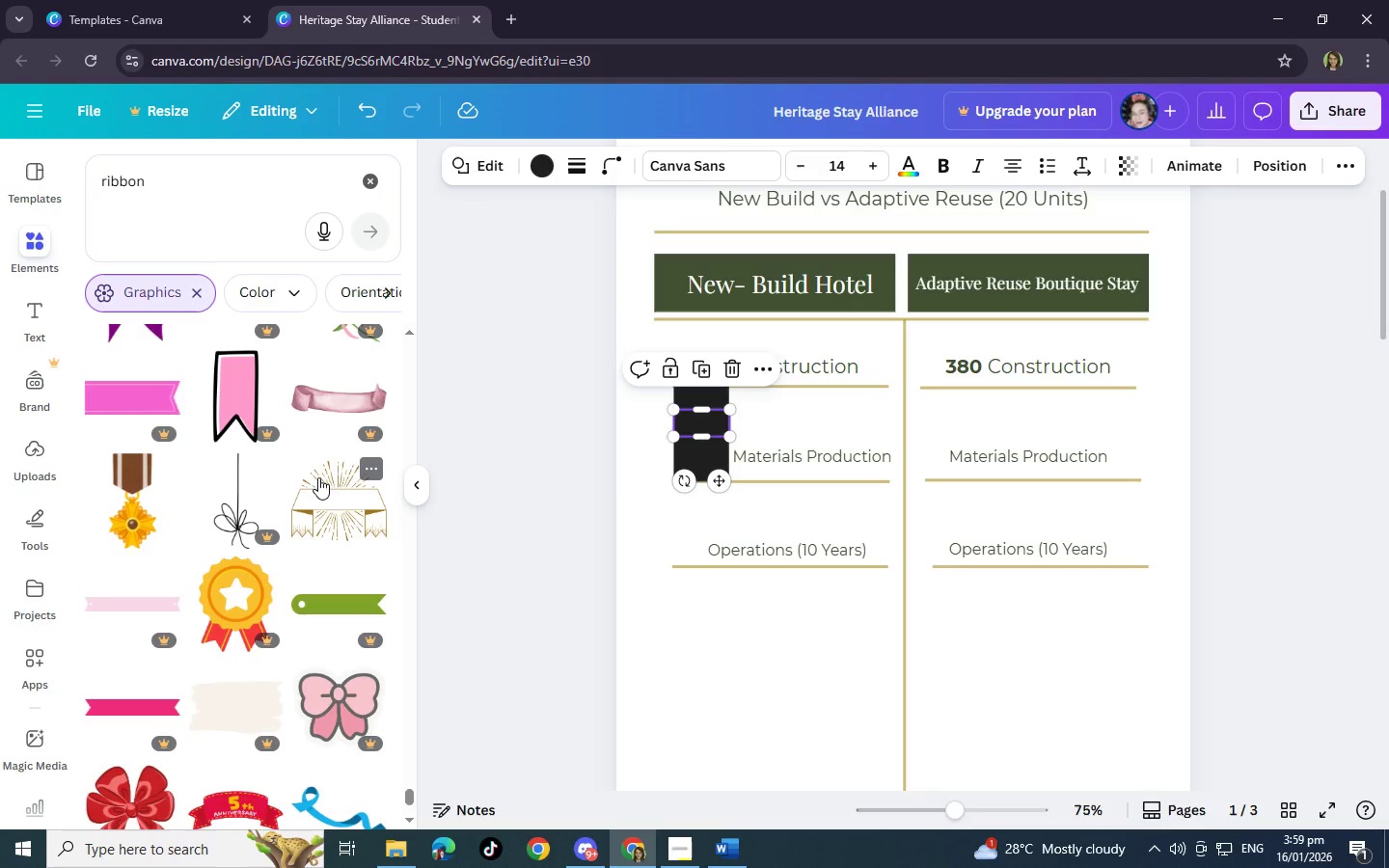 
scroll: coordinate [318, 477], scroll_direction: down, amount: 5.0
 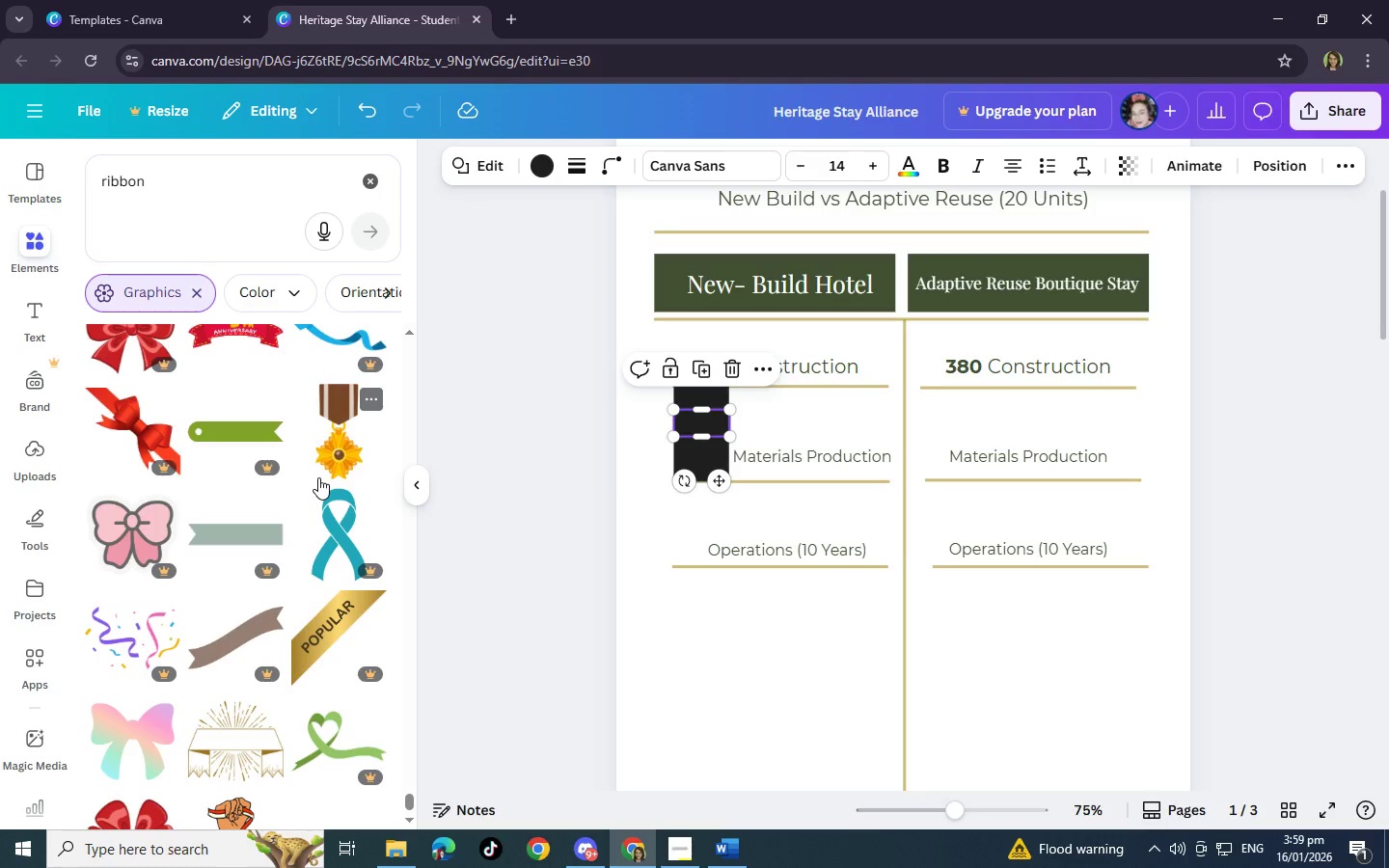 
scroll: coordinate [318, 477], scroll_direction: down, amount: 5.0
 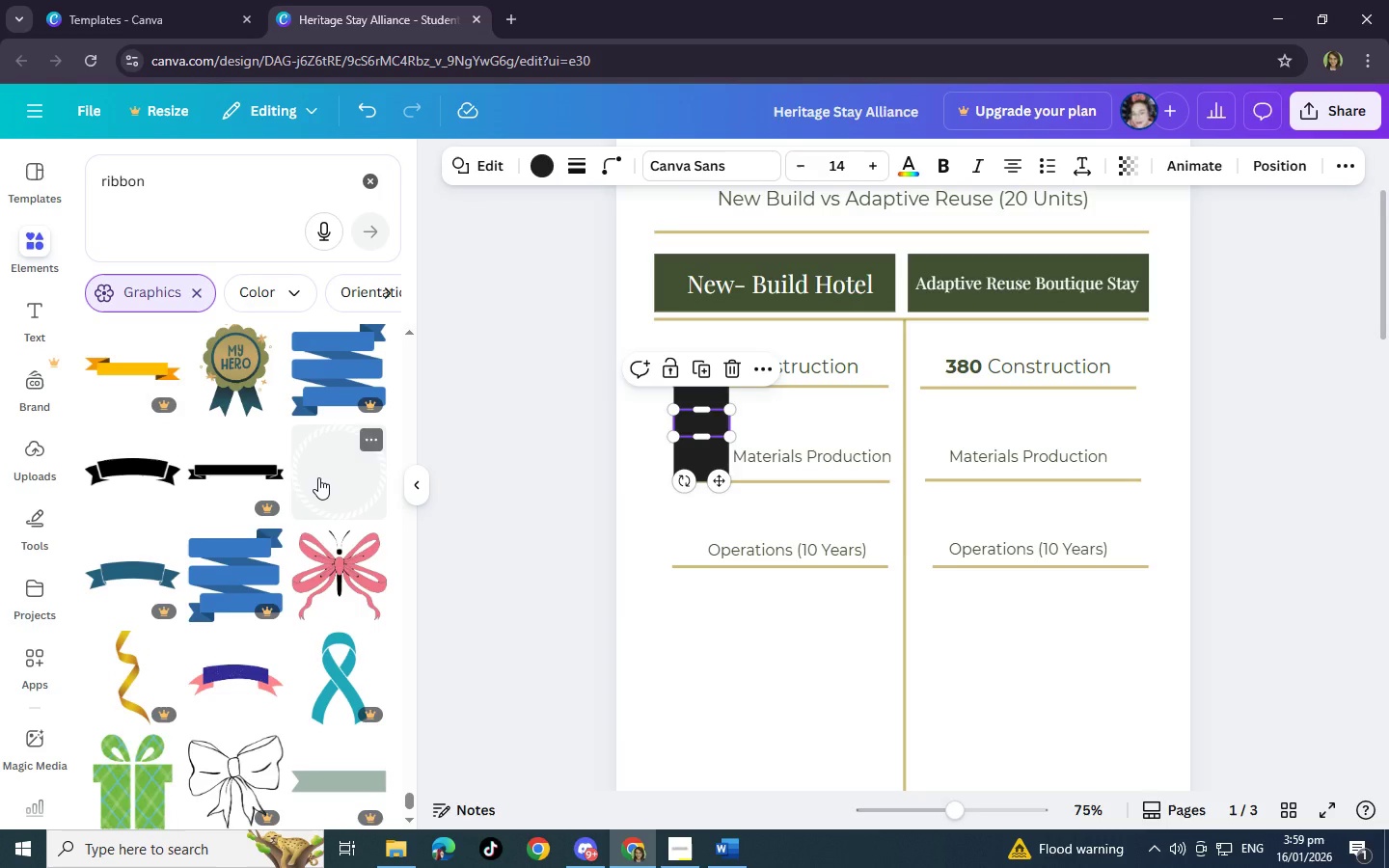 
scroll: coordinate [318, 477], scroll_direction: down, amount: 6.0
 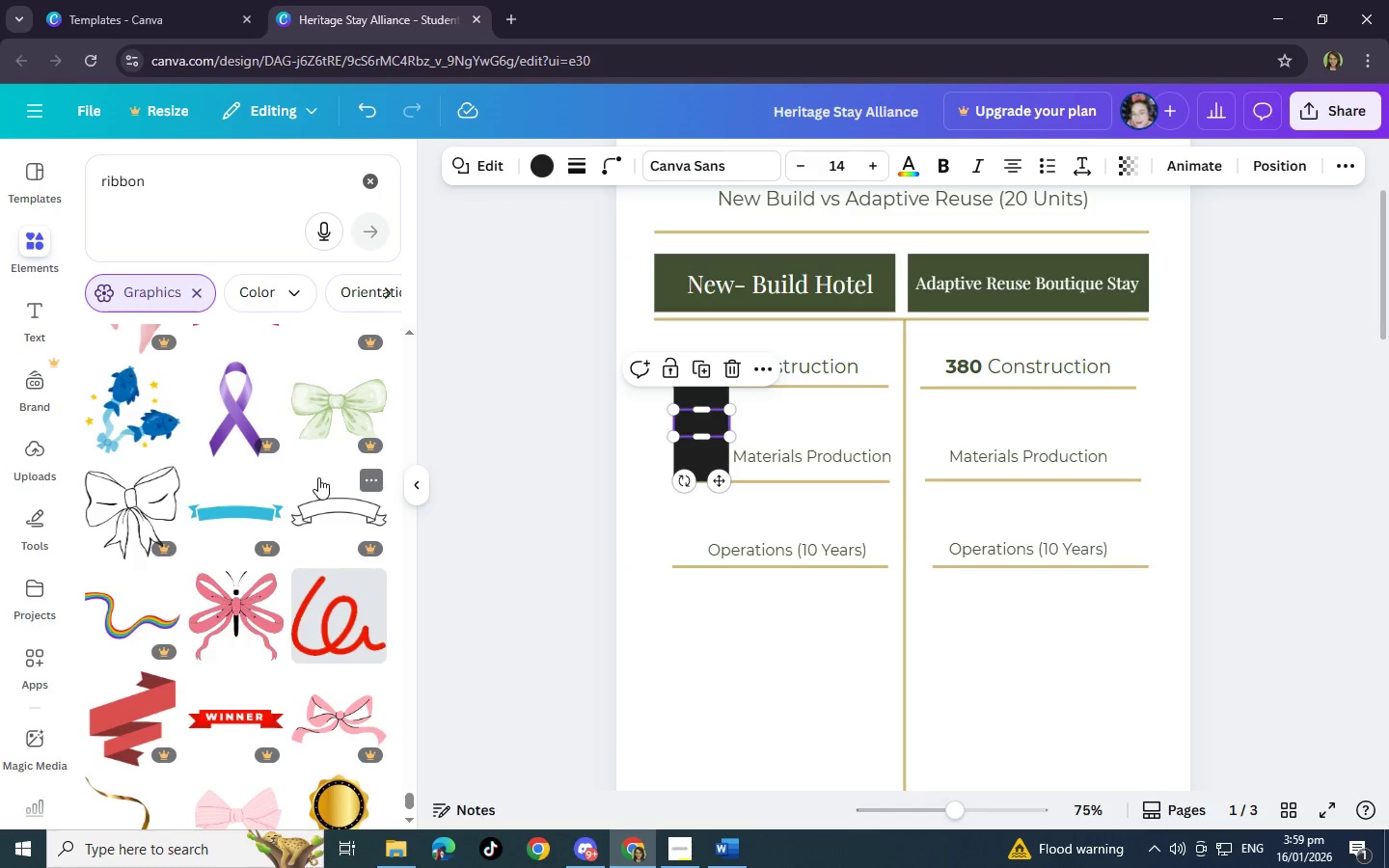 
scroll: coordinate [318, 477], scroll_direction: down, amount: 1.0
 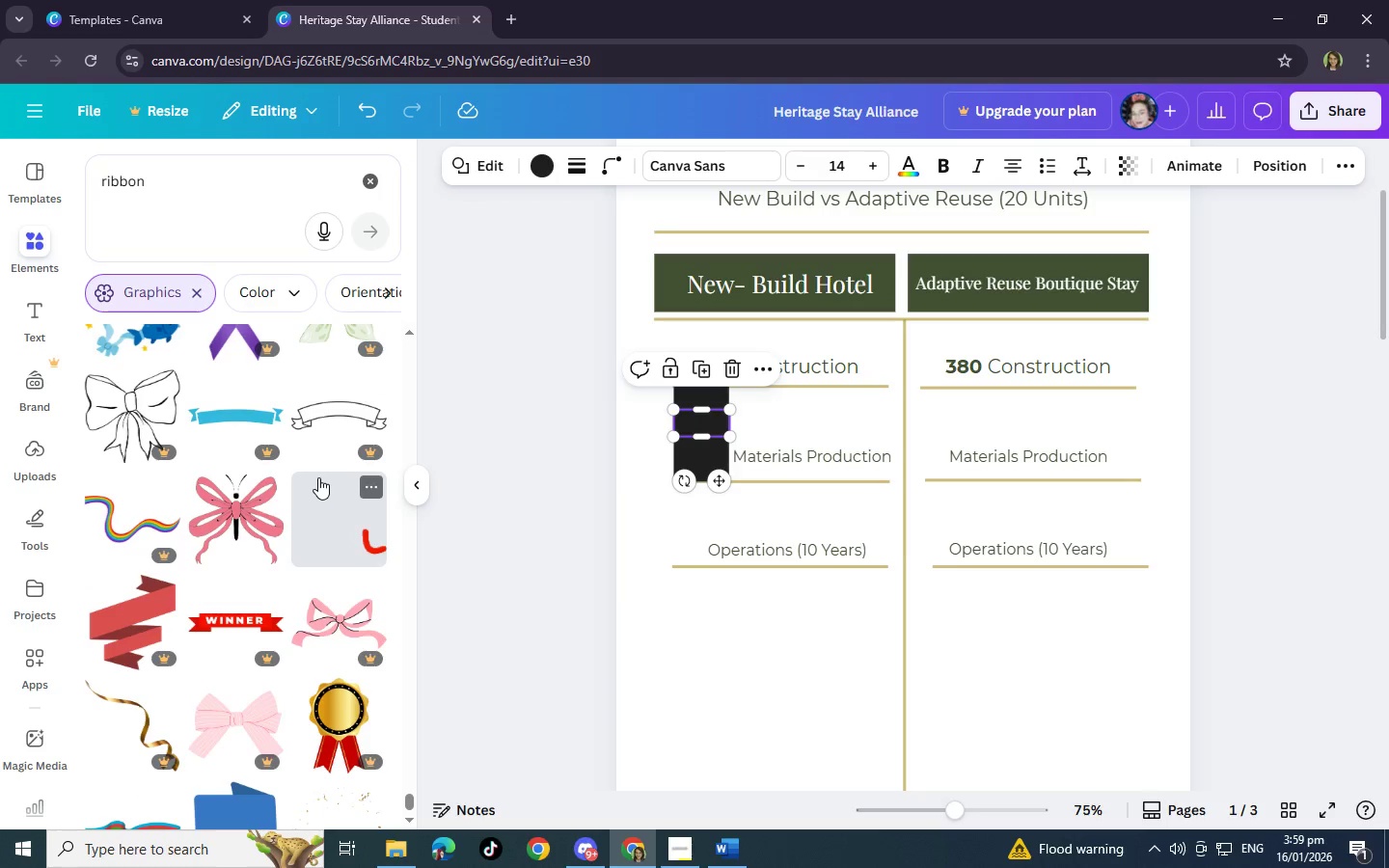 
wait(6.54)
 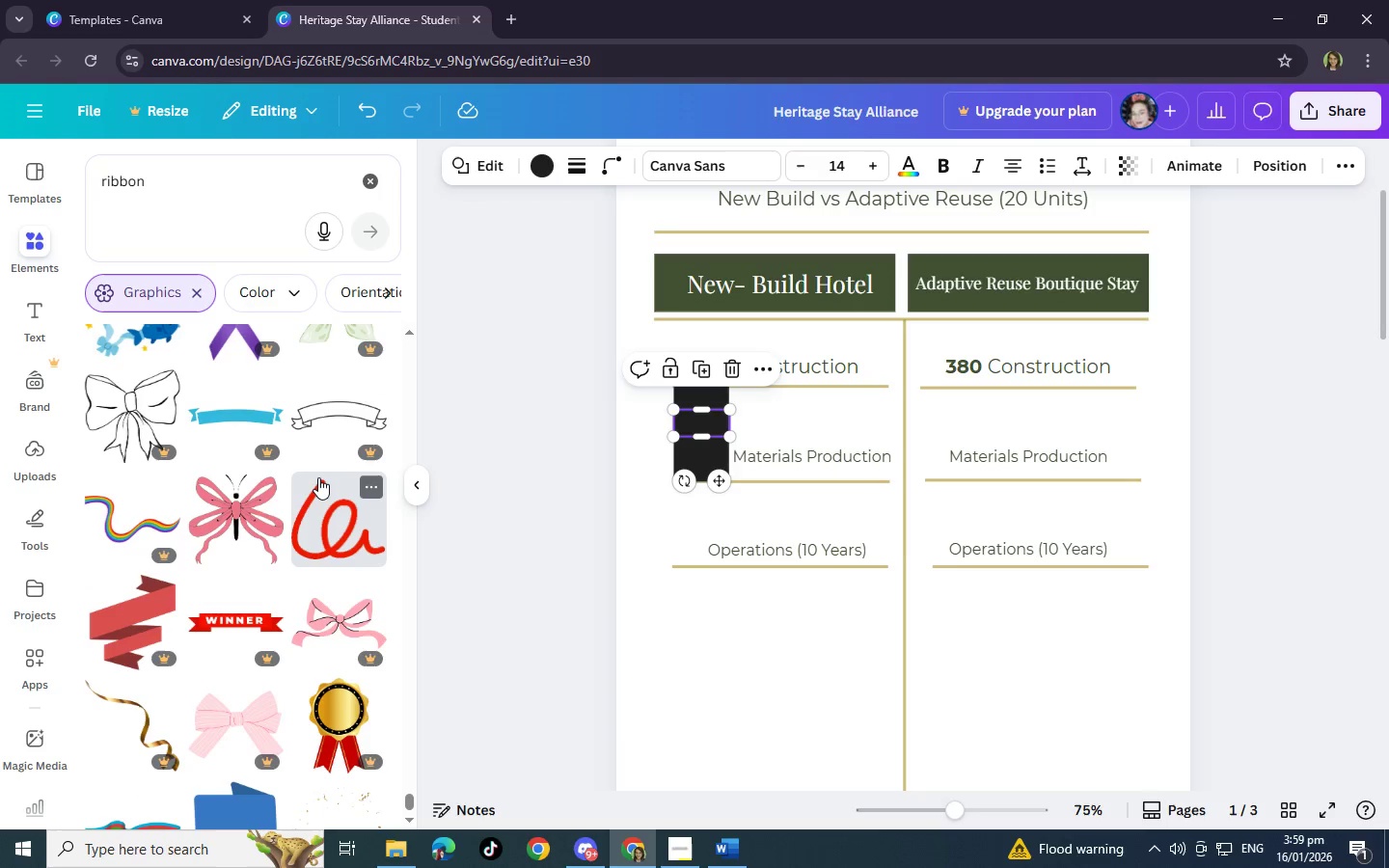 
scroll: coordinate [318, 477], scroll_direction: down, amount: 5.0
 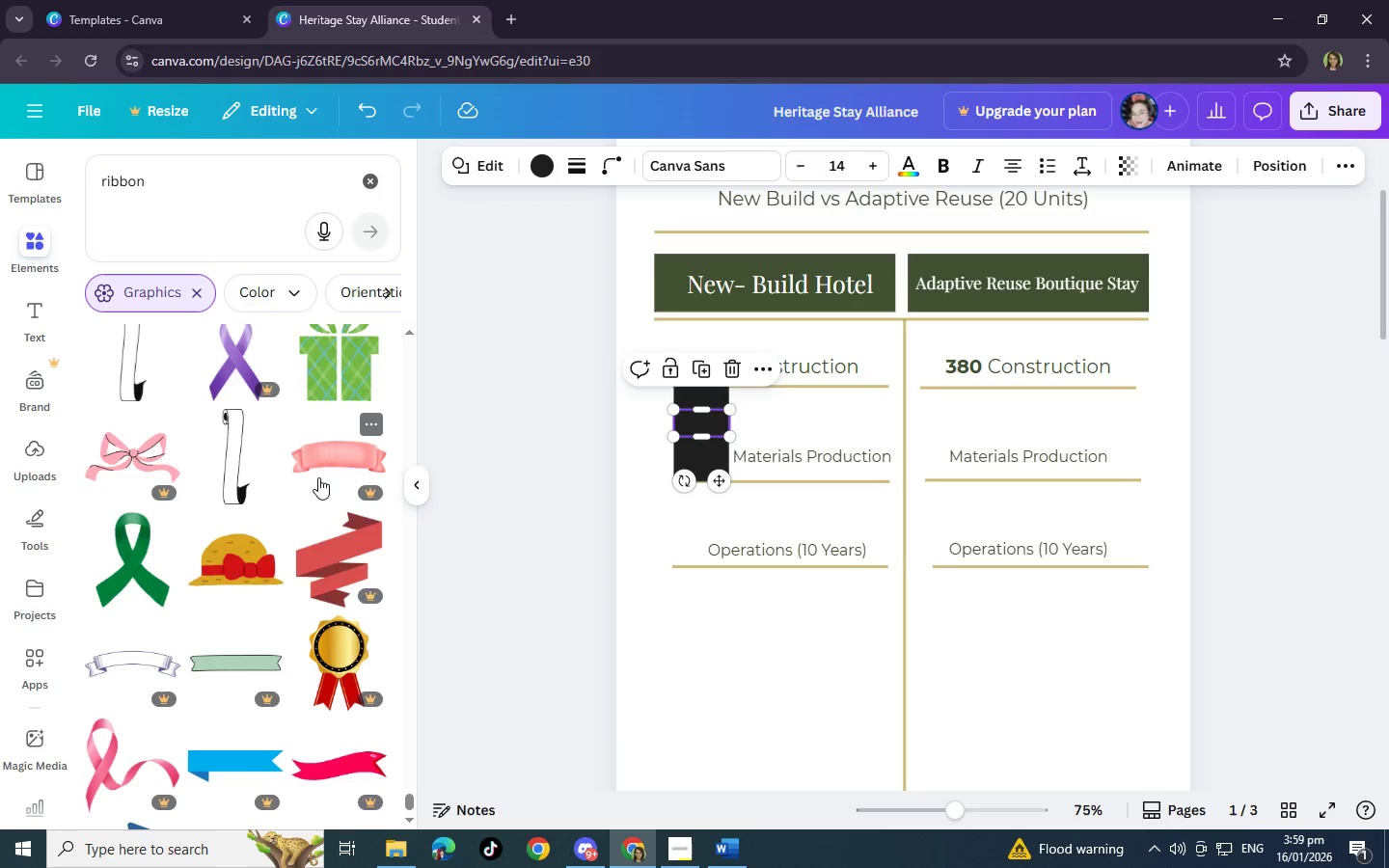 
scroll: coordinate [318, 477], scroll_direction: down, amount: 6.0
 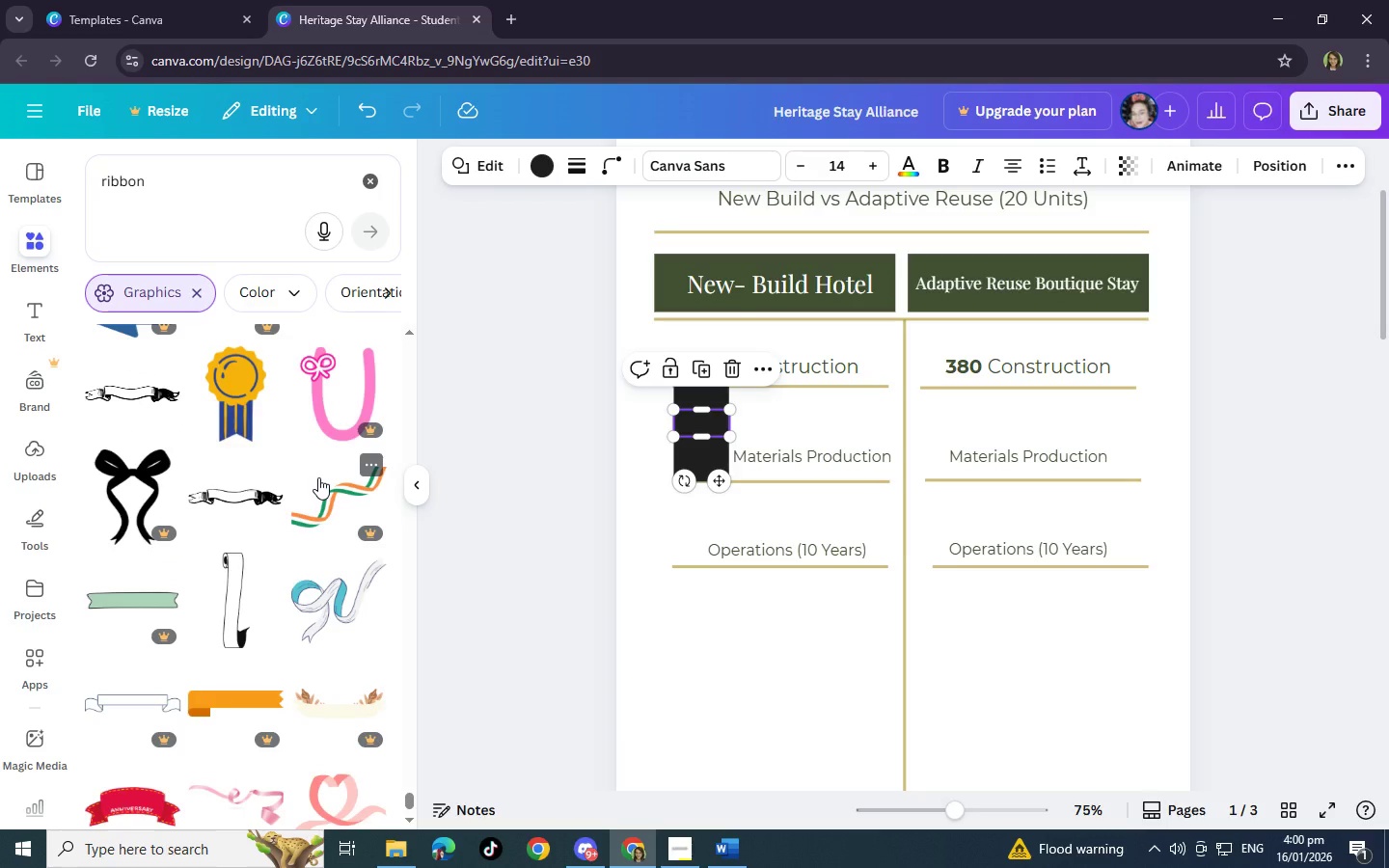 
scroll: coordinate [318, 477], scroll_direction: down, amount: 5.0
 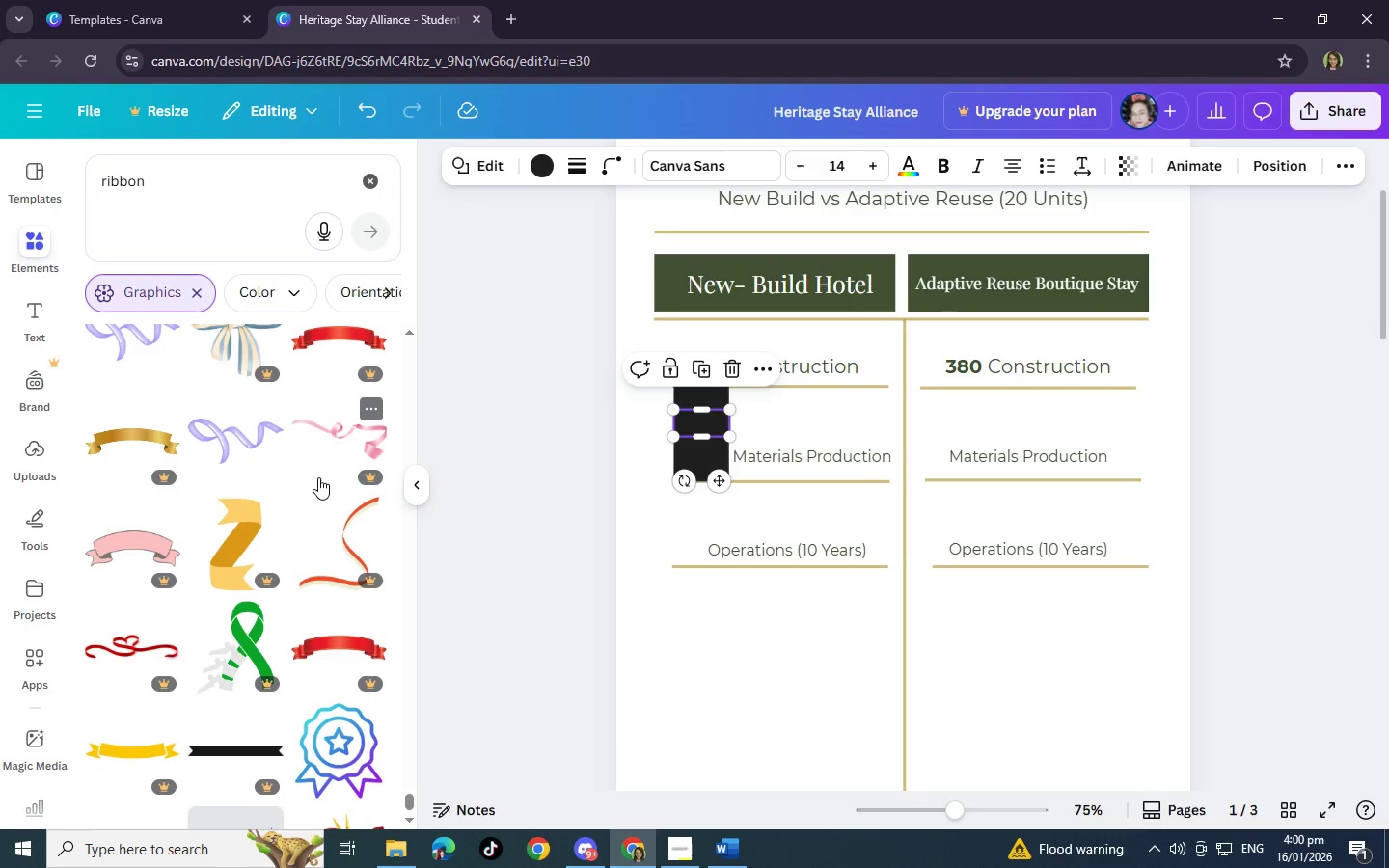 
scroll: coordinate [318, 477], scroll_direction: down, amount: 5.0
 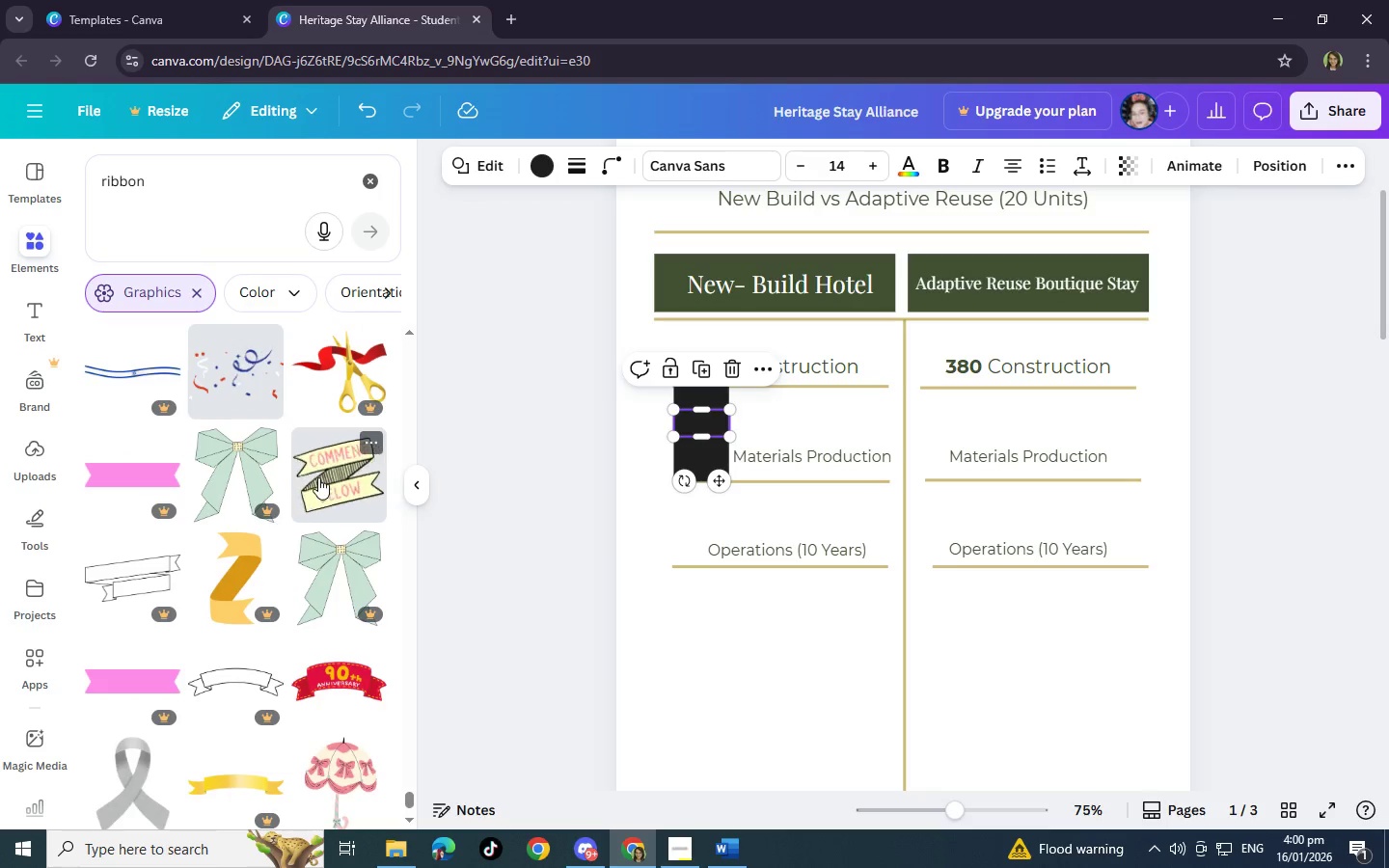 
scroll: coordinate [318, 477], scroll_direction: down, amount: 5.0
 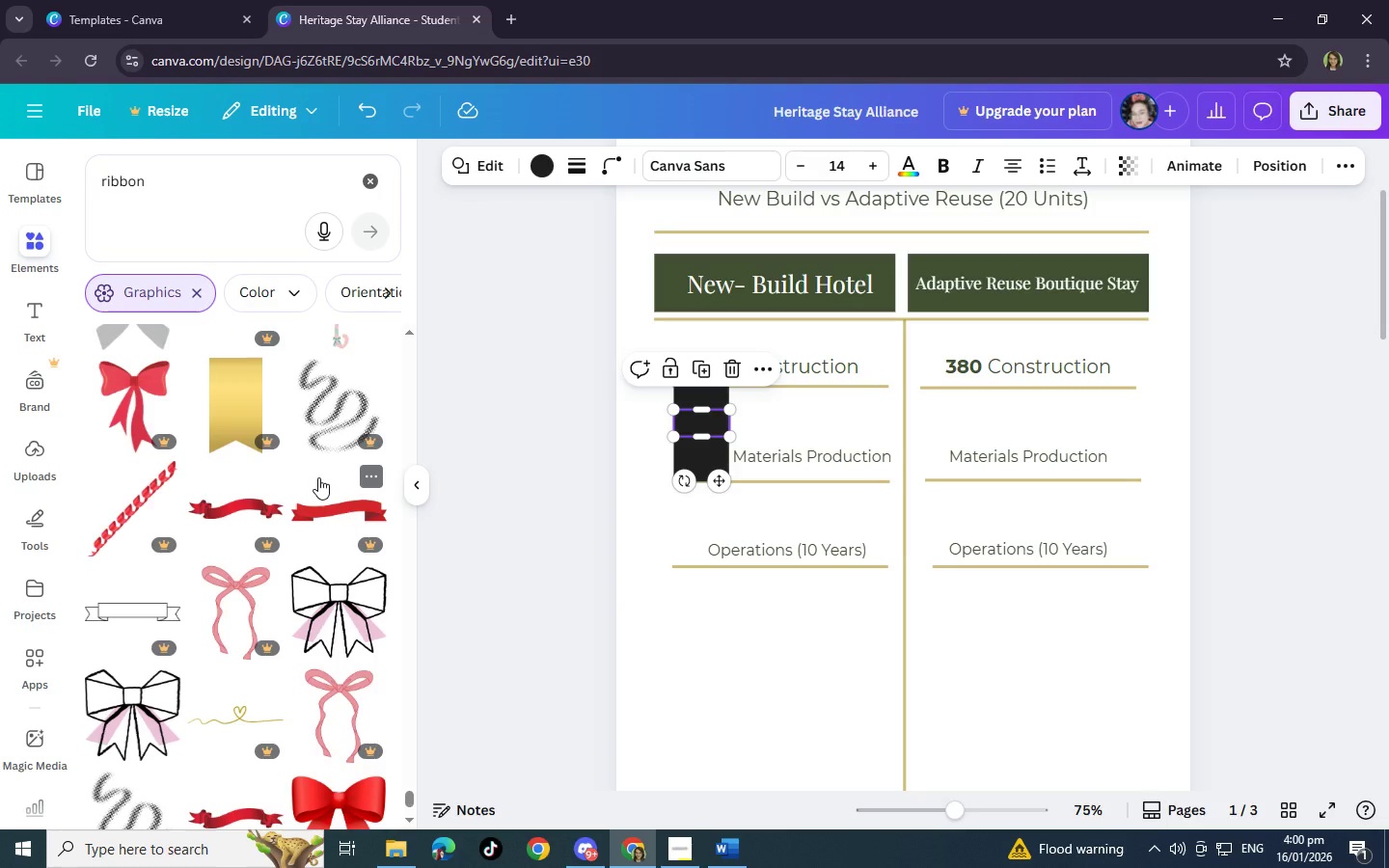 
scroll: coordinate [318, 477], scroll_direction: down, amount: 5.0
 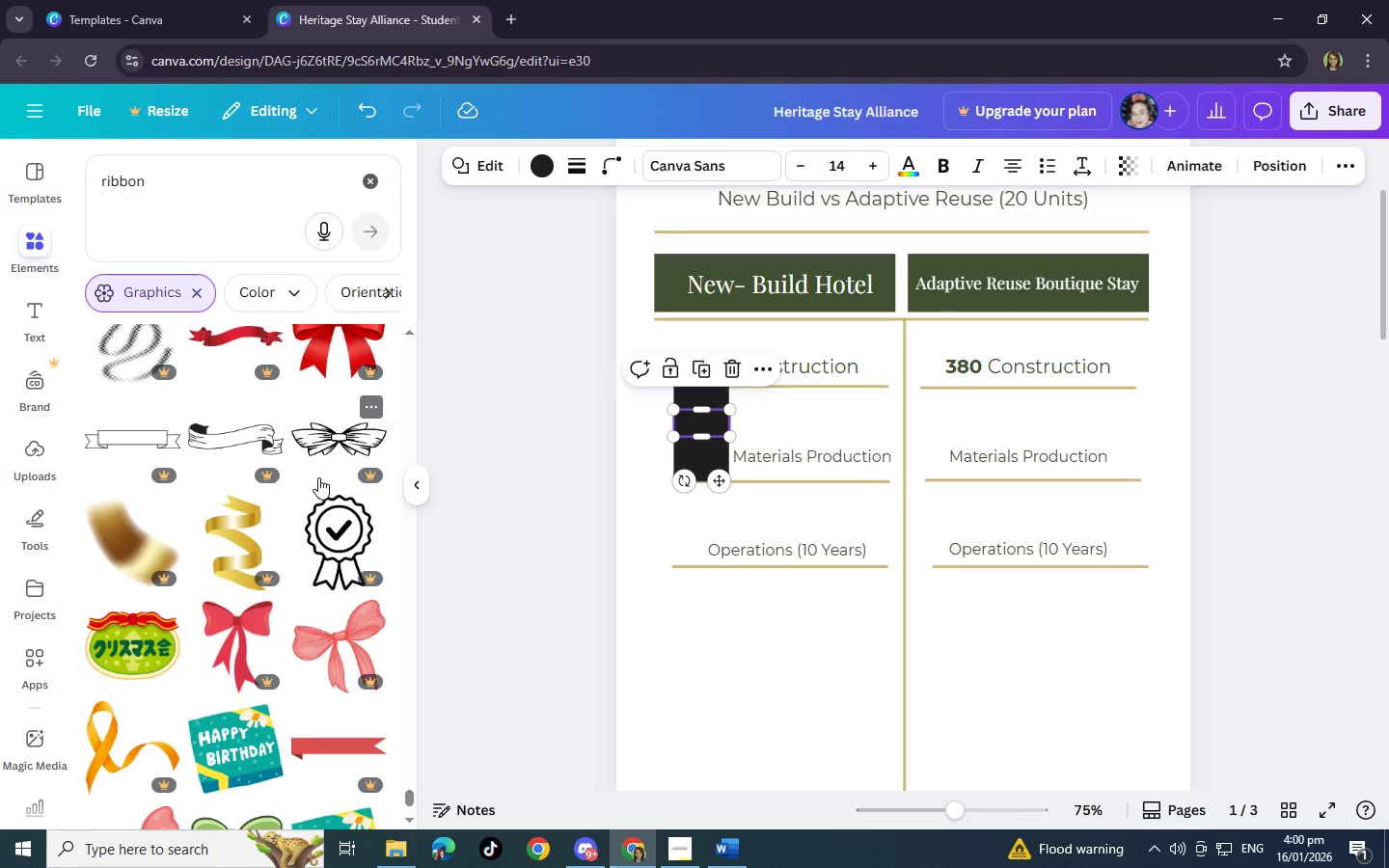 
scroll: coordinate [318, 477], scroll_direction: down, amount: 5.0
 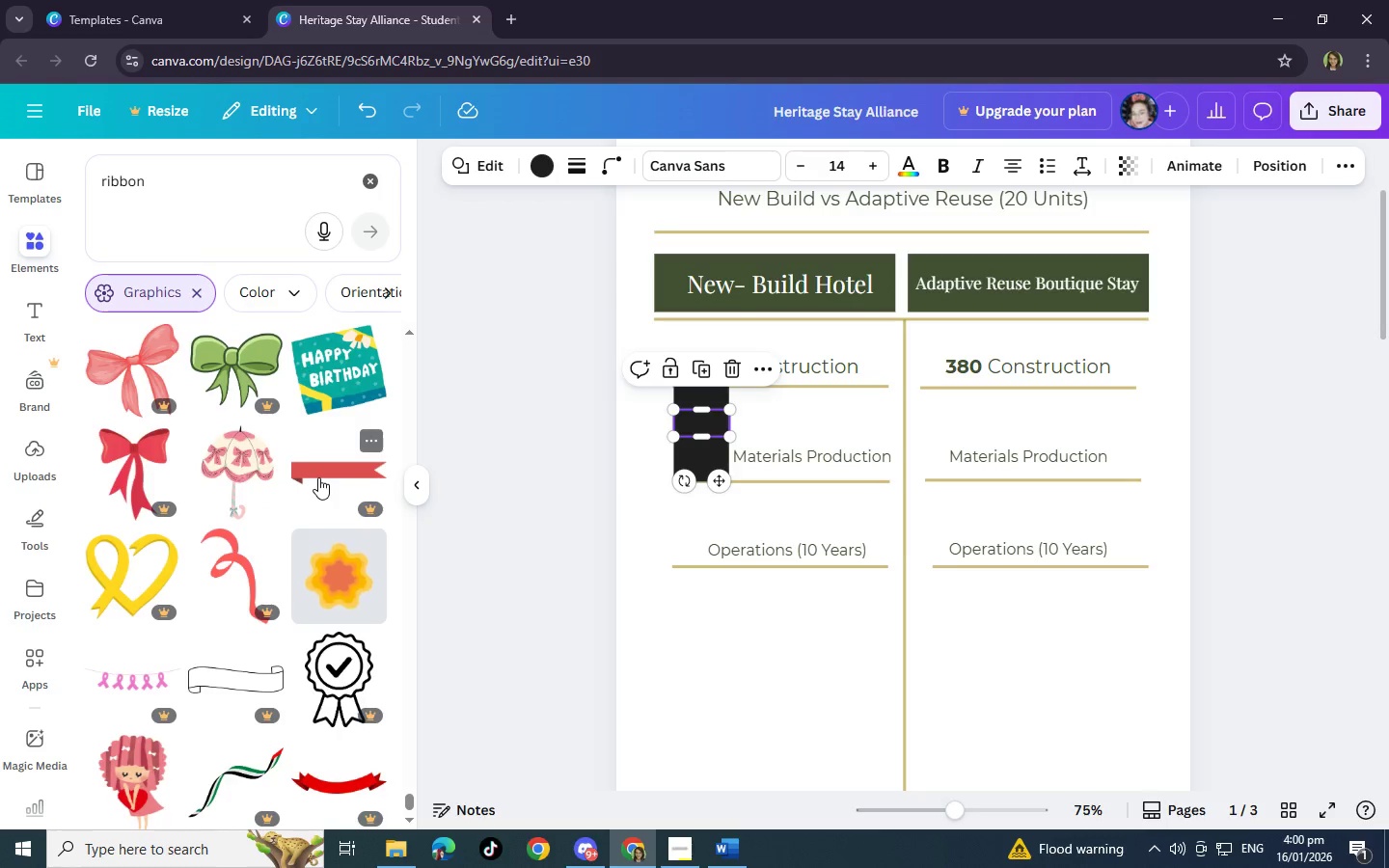 
scroll: coordinate [318, 477], scroll_direction: down, amount: 5.0
 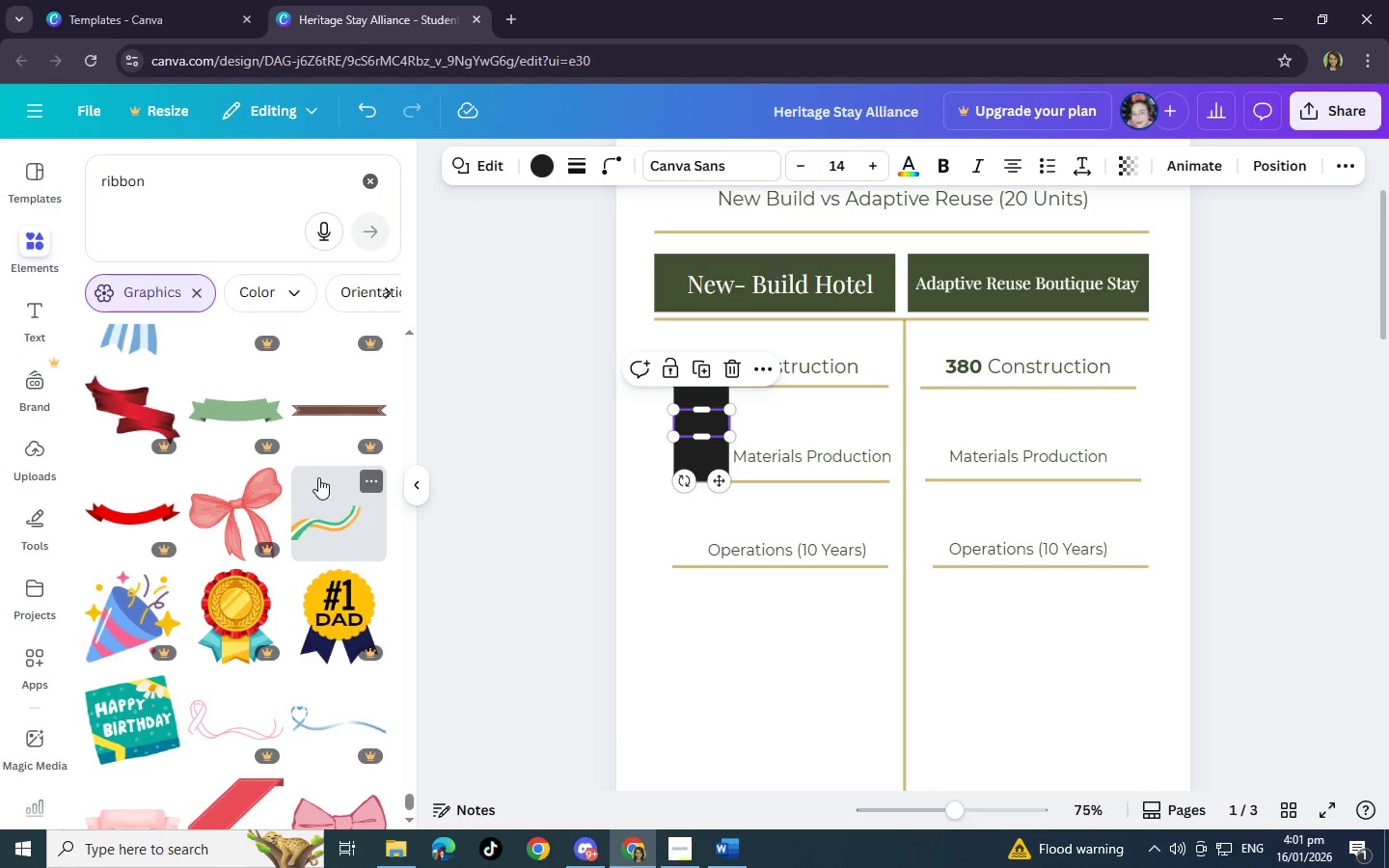 
scroll: coordinate [318, 477], scroll_direction: down, amount: 5.0
 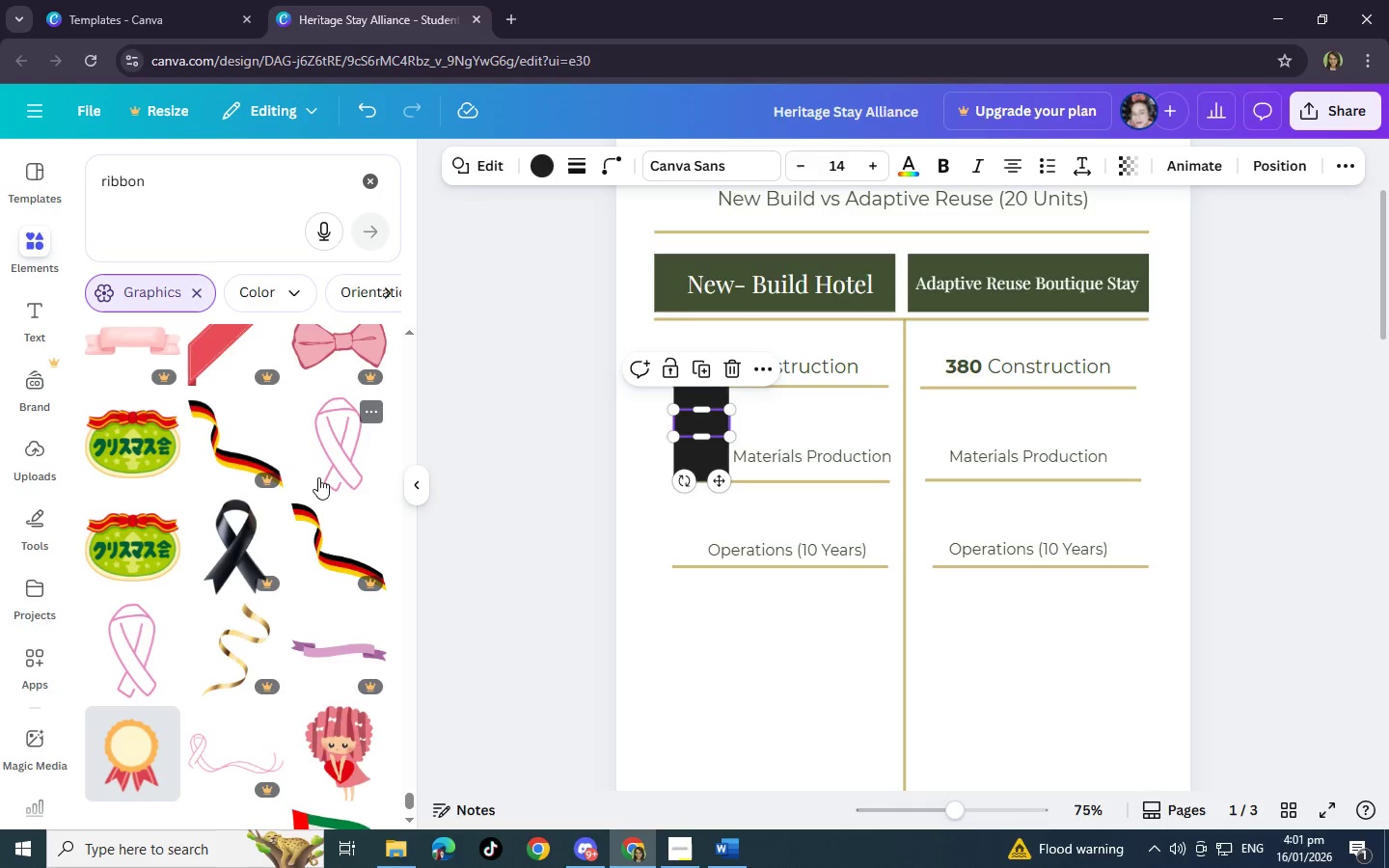 
scroll: coordinate [318, 477], scroll_direction: down, amount: 6.0
 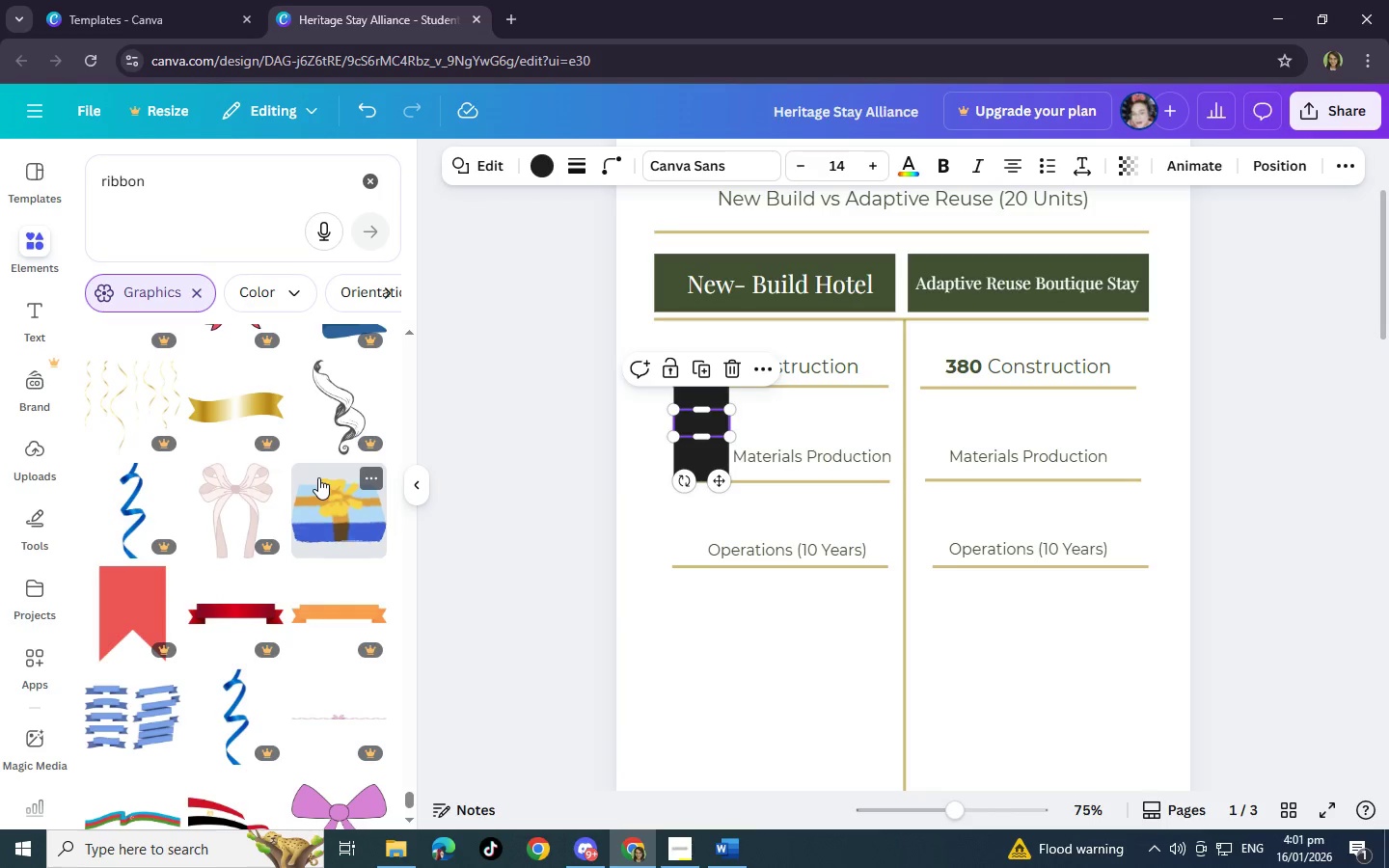 
scroll: coordinate [318, 477], scroll_direction: down, amount: 7.0
 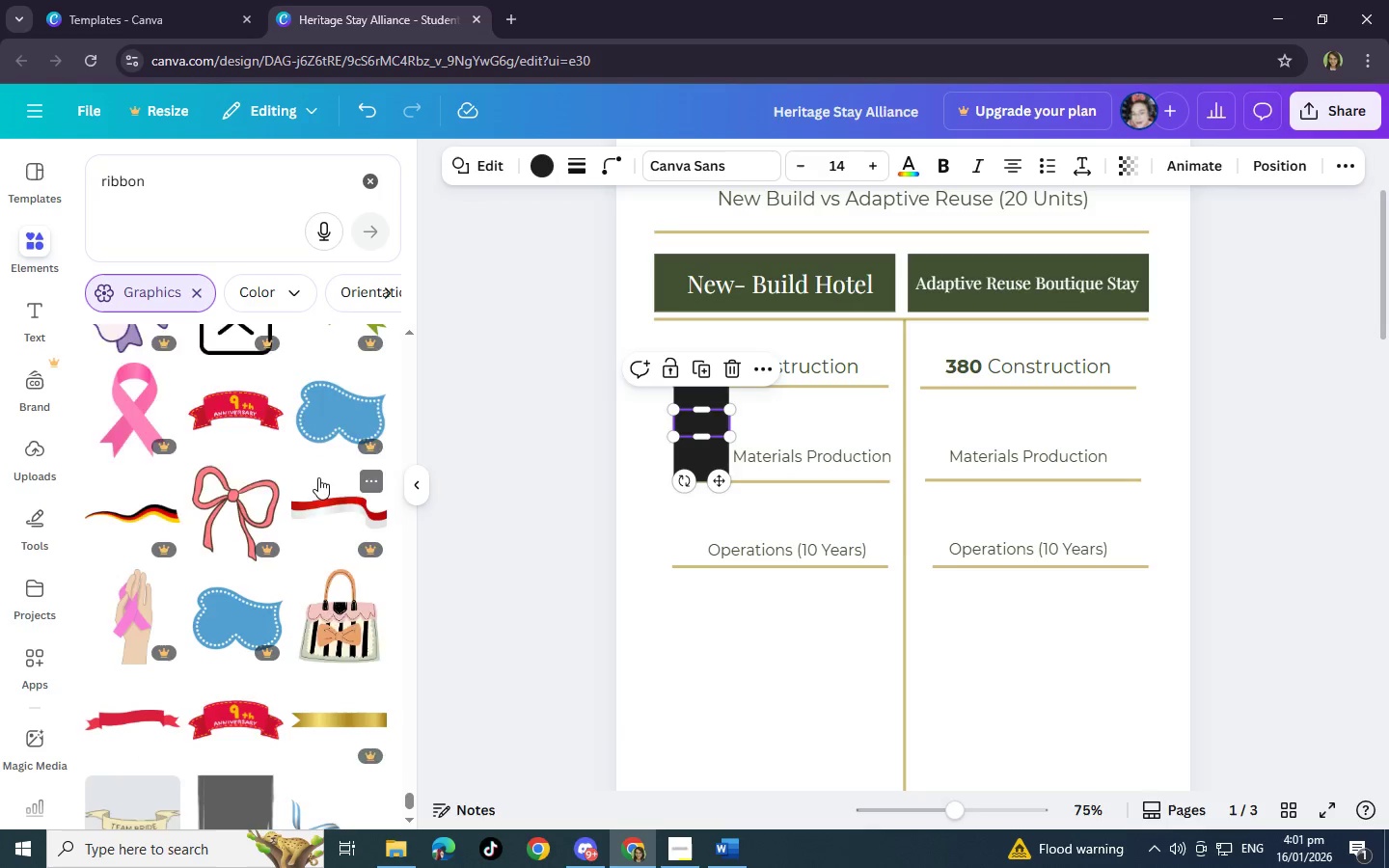 
scroll: coordinate [318, 477], scroll_direction: down, amount: 2.0
 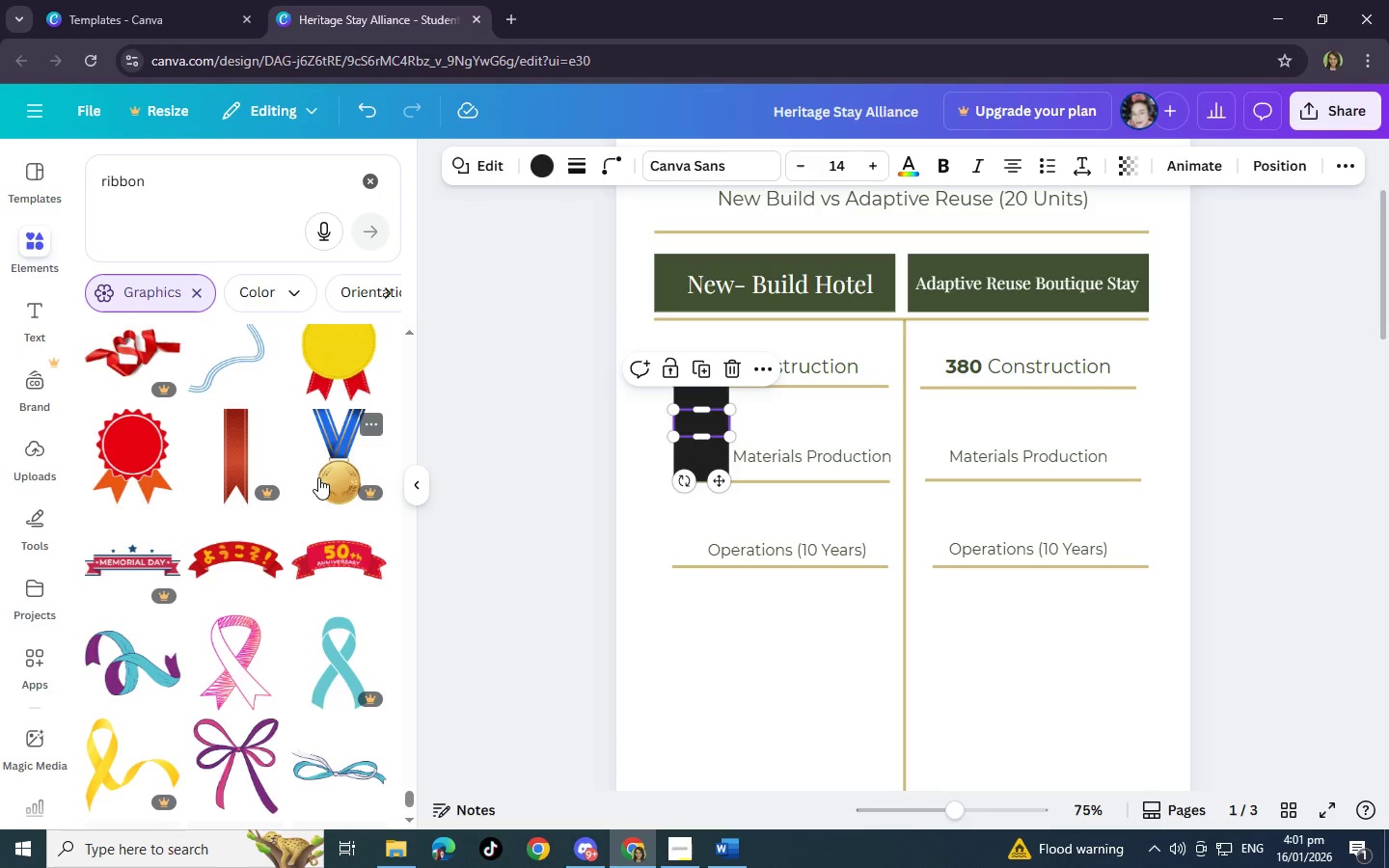 
scroll: coordinate [318, 477], scroll_direction: up, amount: 3.0
 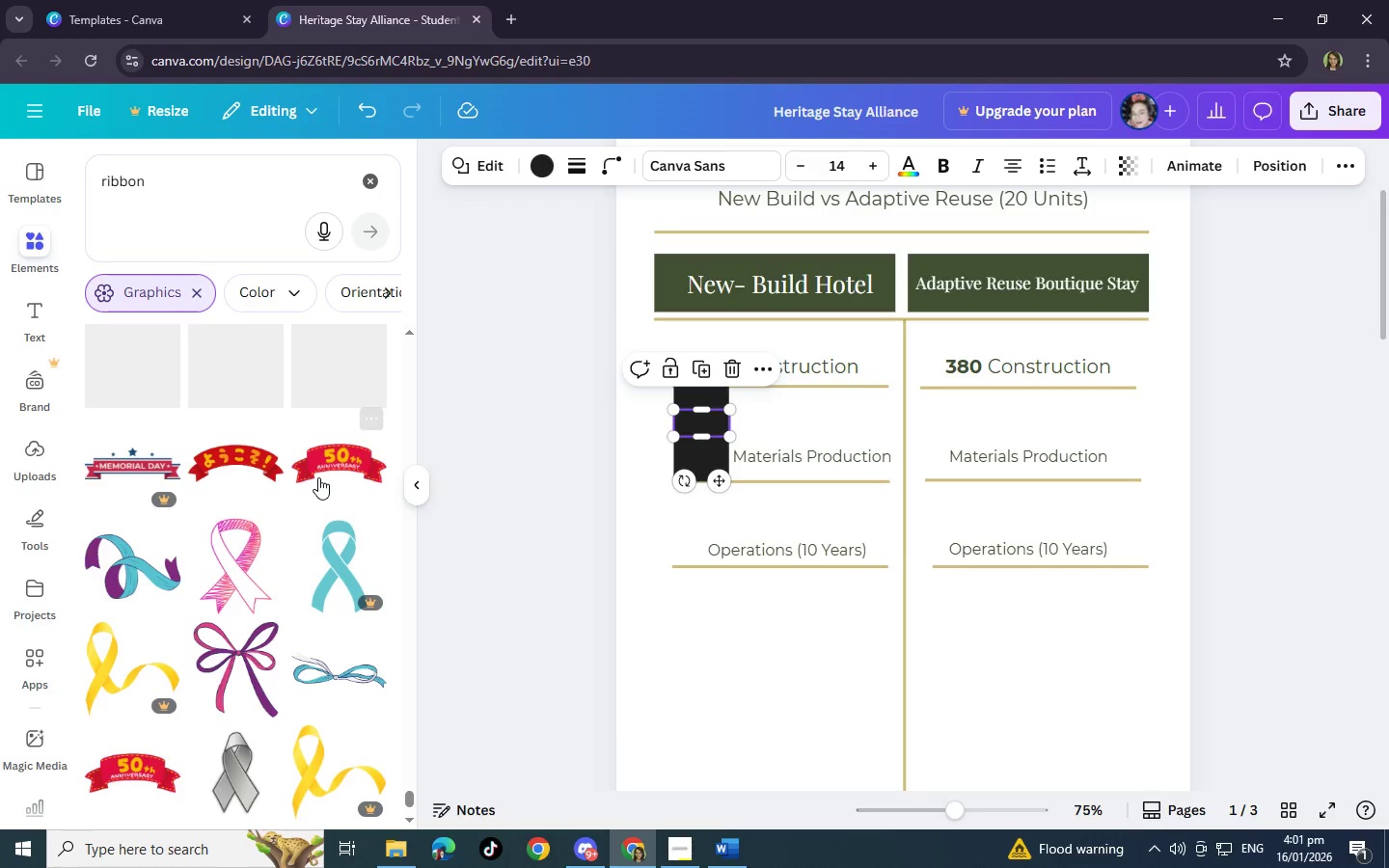 
scroll: coordinate [318, 477], scroll_direction: down, amount: 11.0
 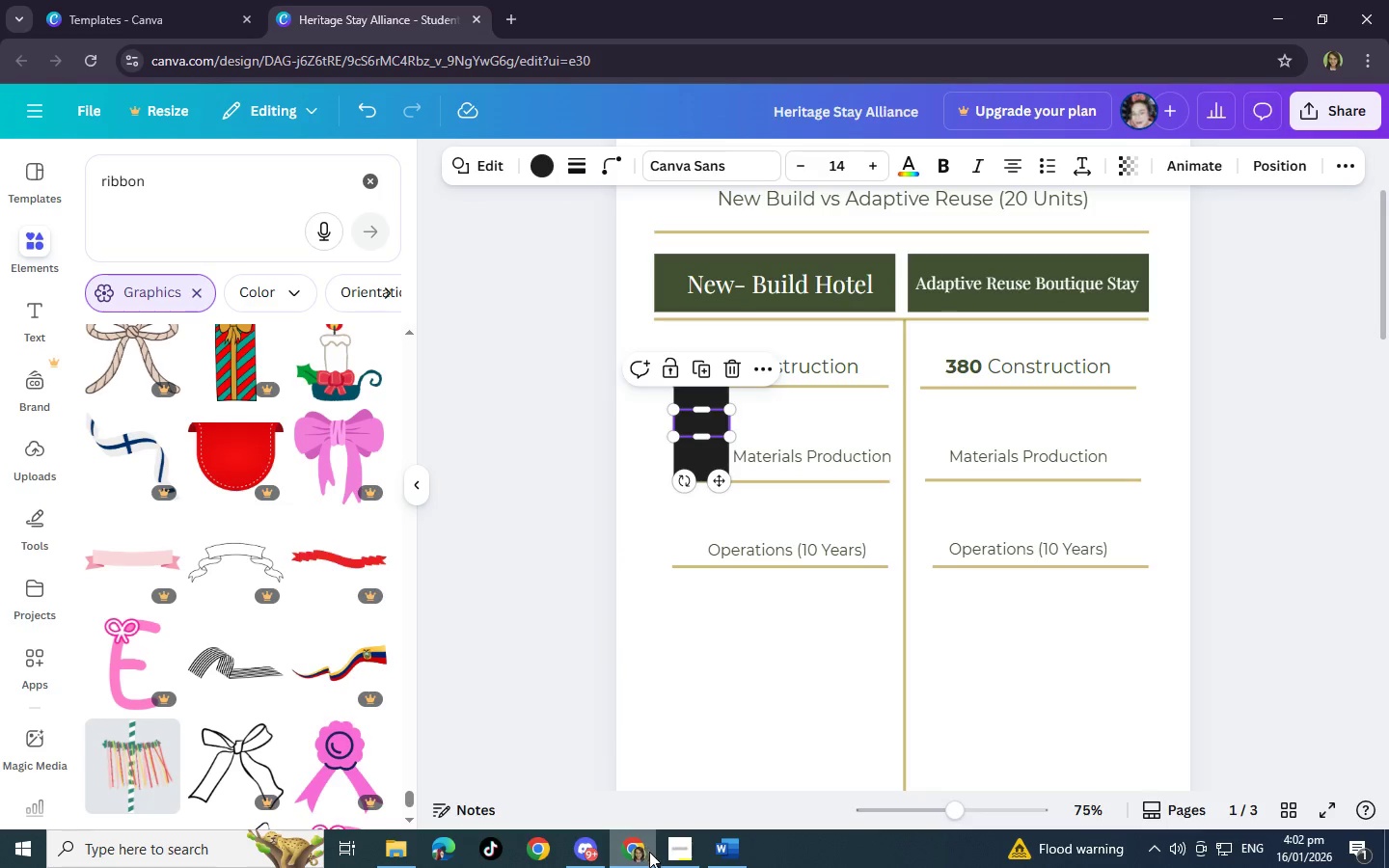 
left_click([667, 849])